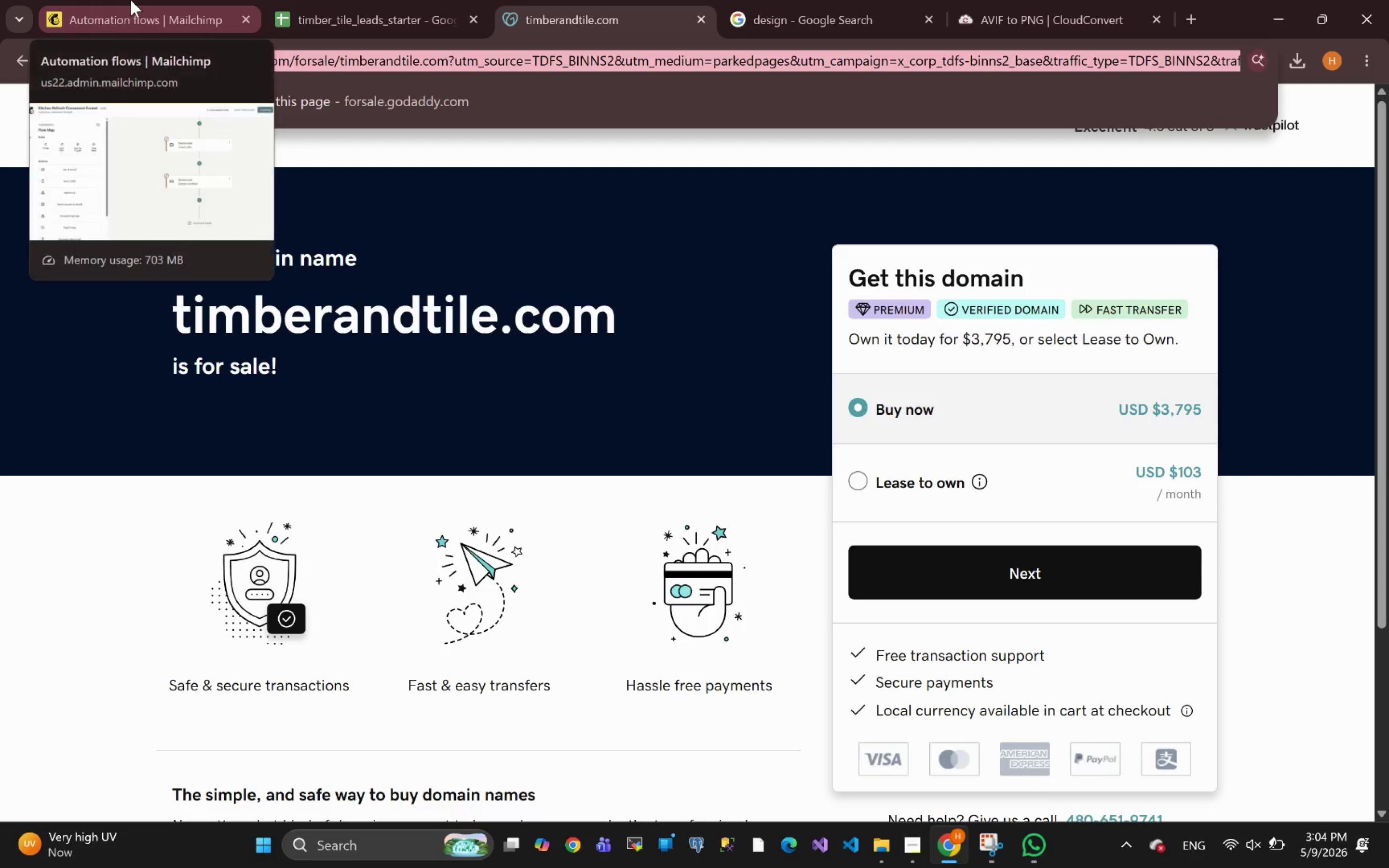 
left_click([131, 0])
 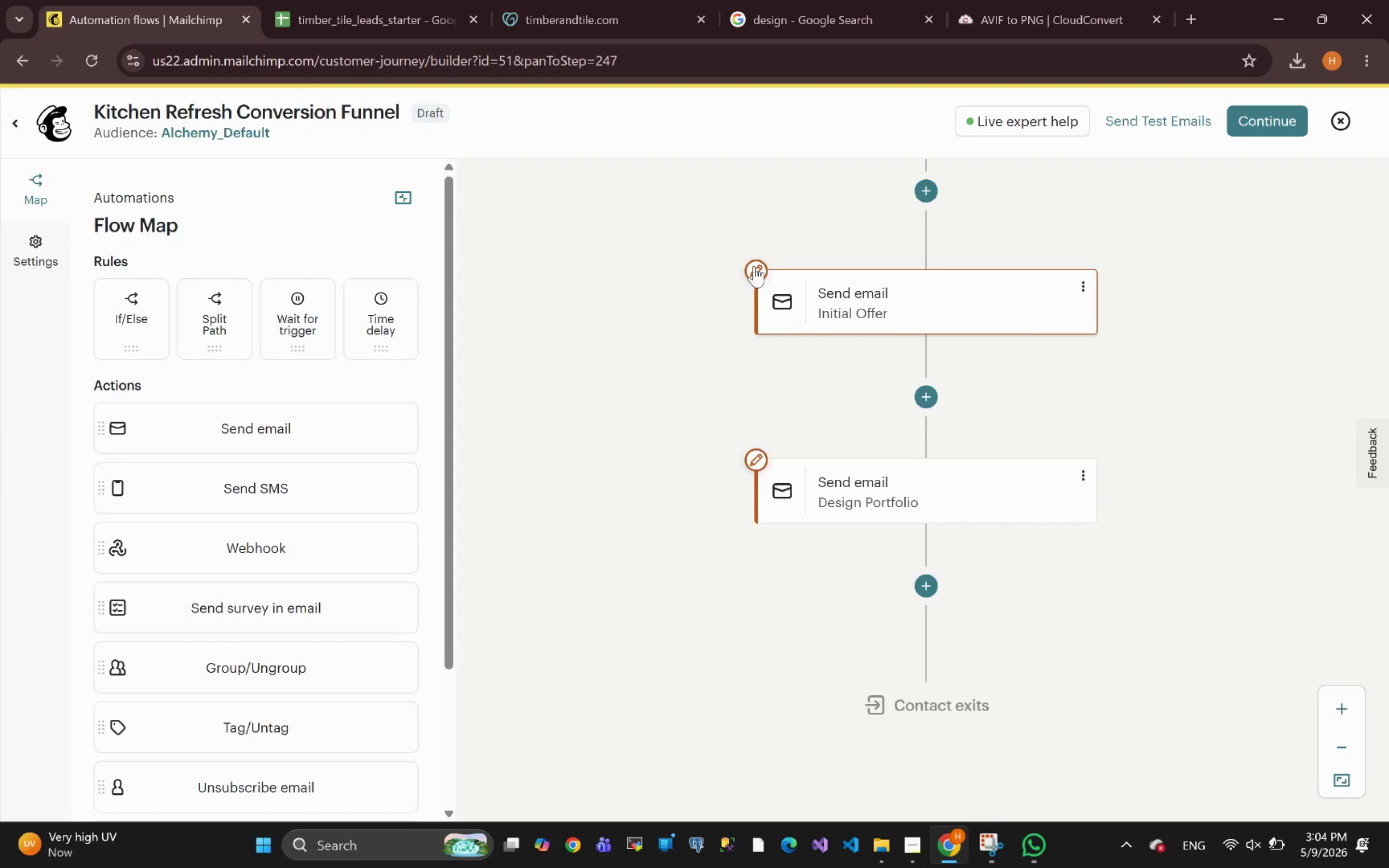 
left_click([756, 269])
 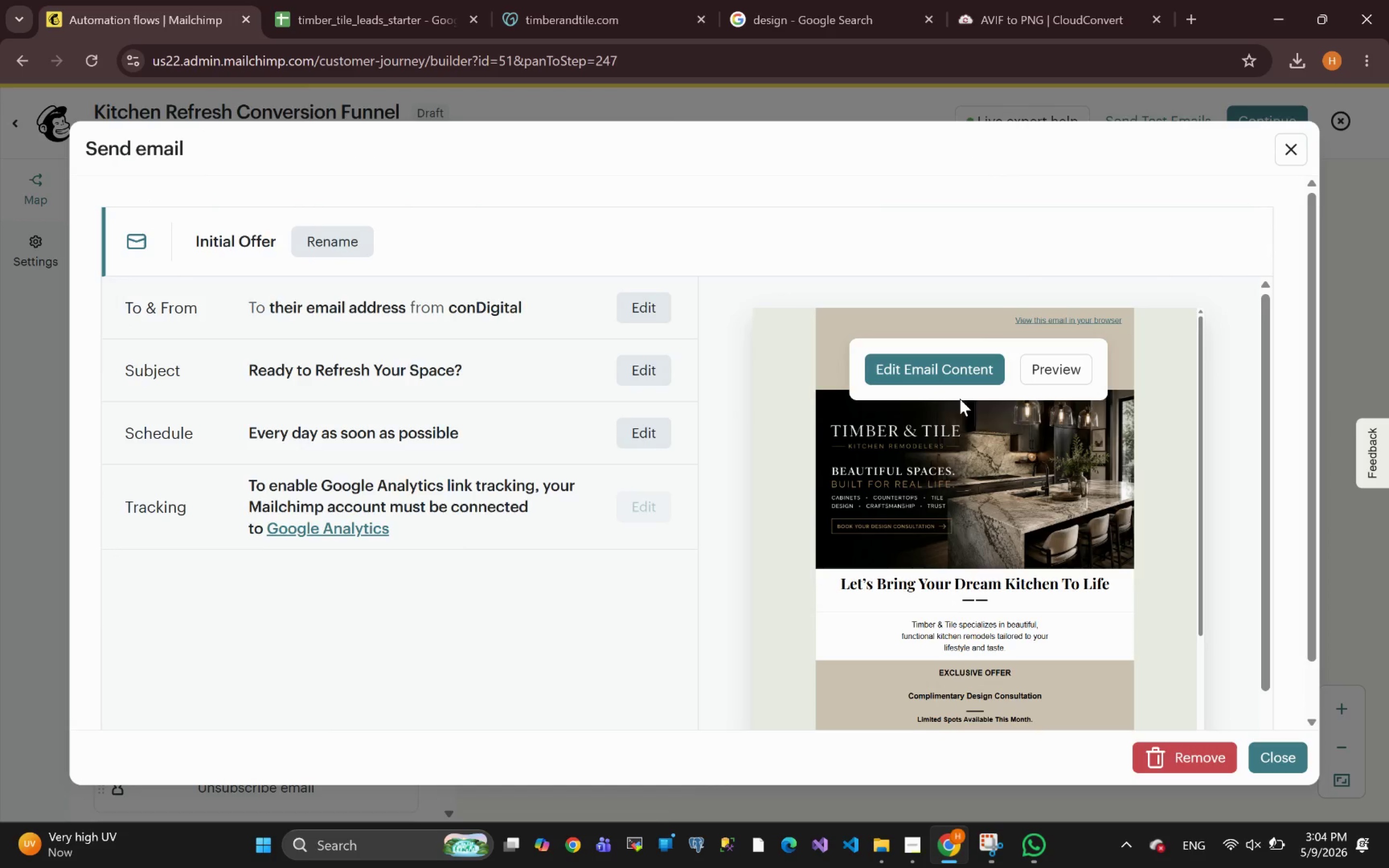 
left_click([938, 388])
 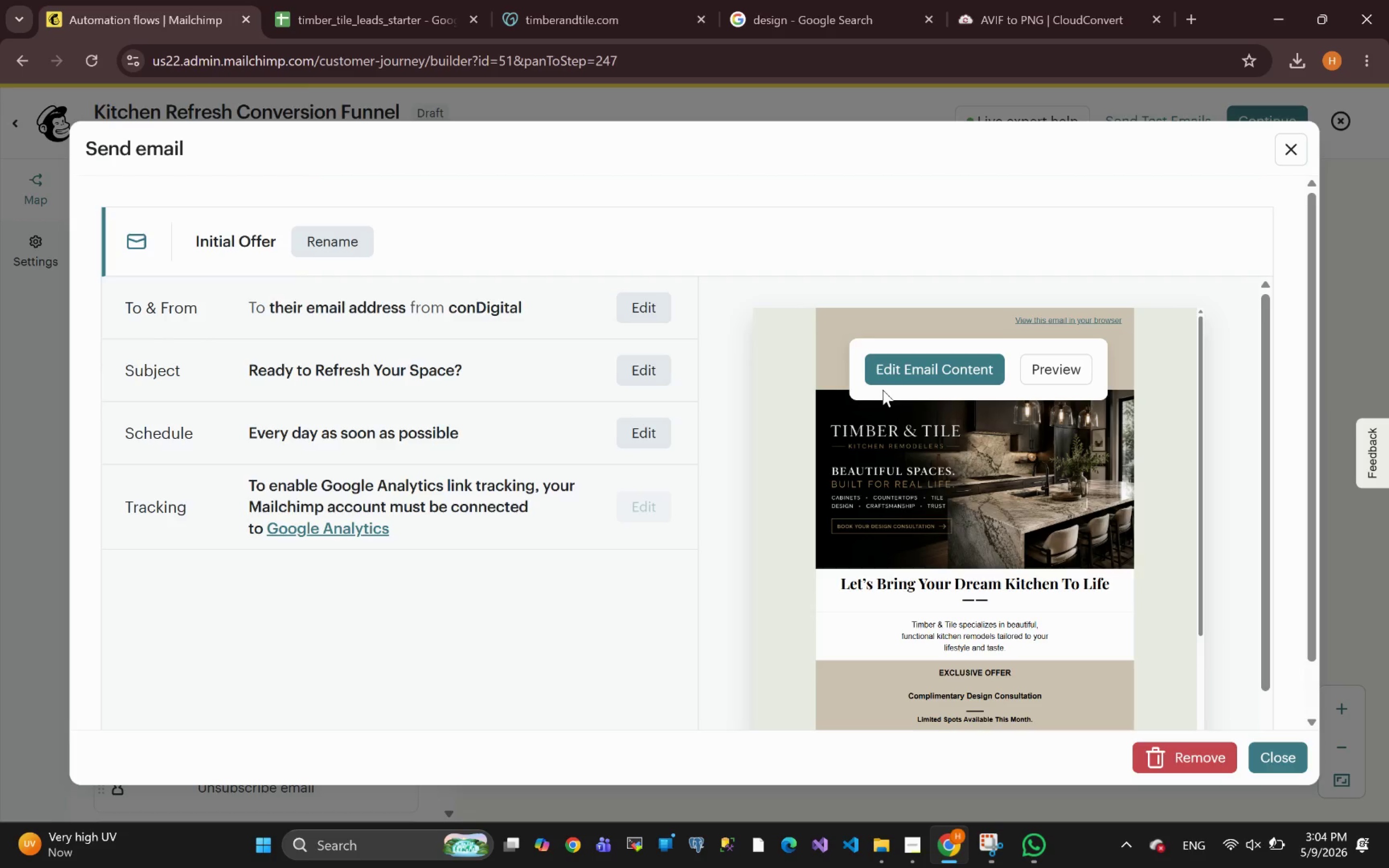 
left_click([921, 368])
 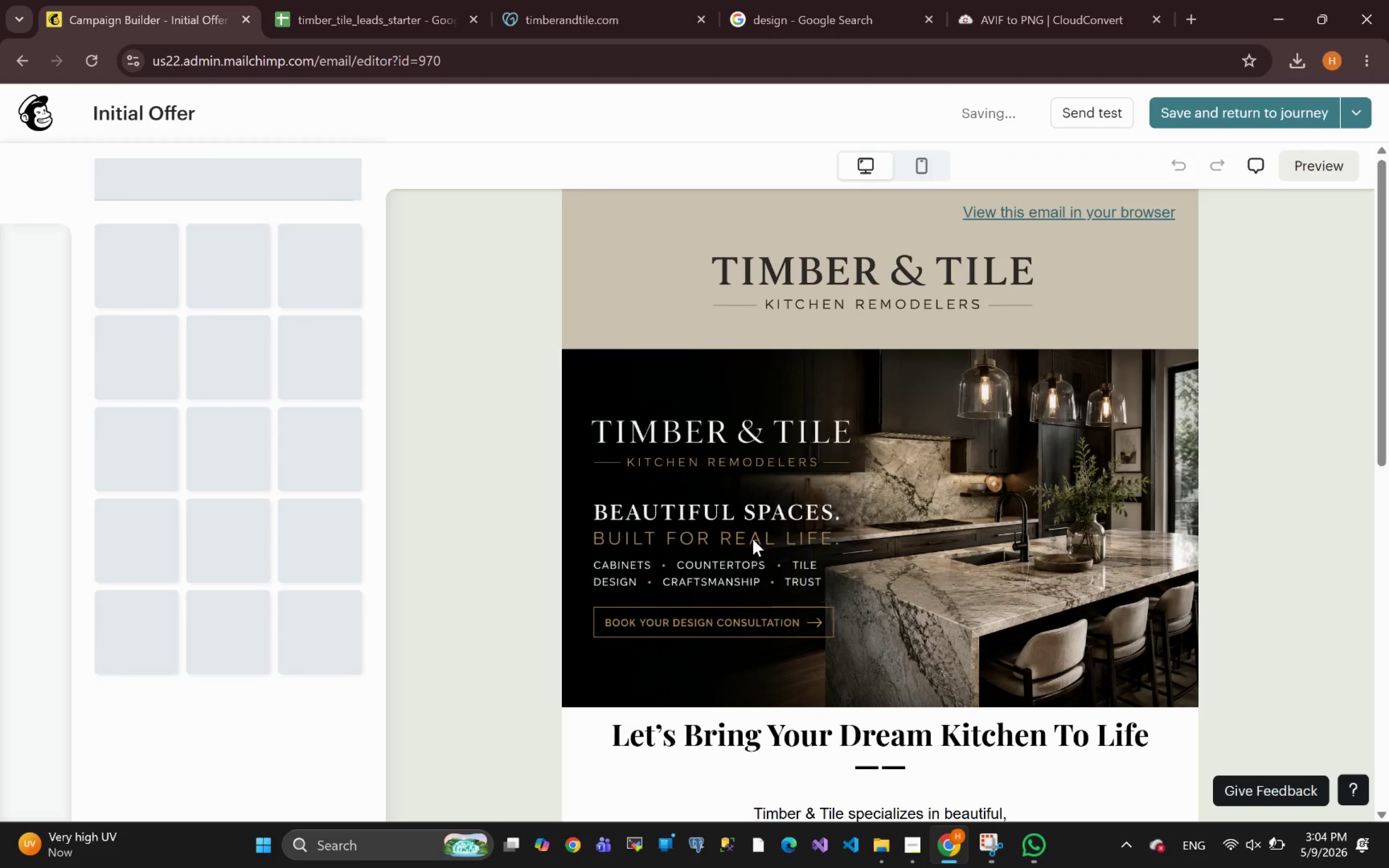 
wait(9.52)
 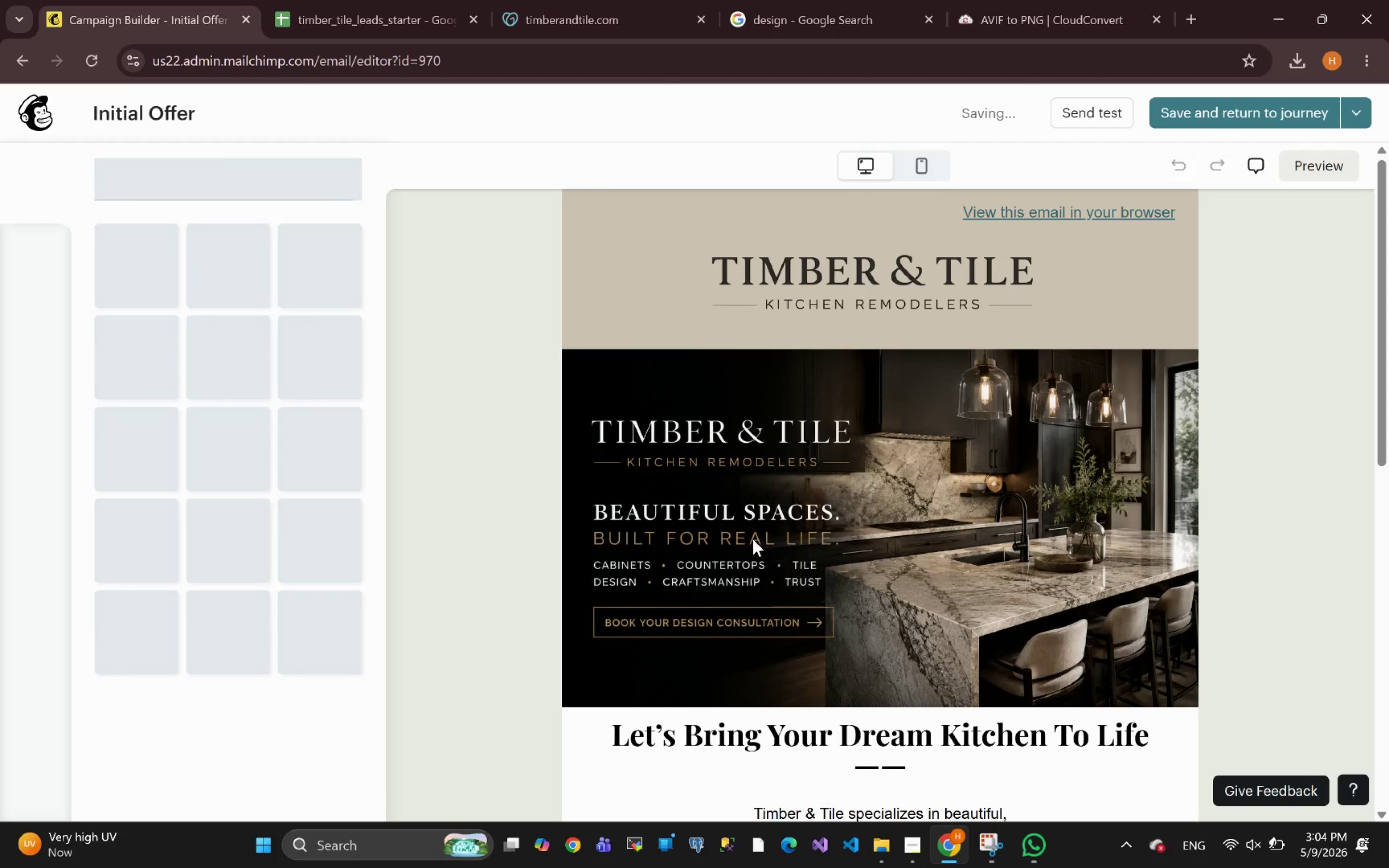 
left_click([831, 383])
 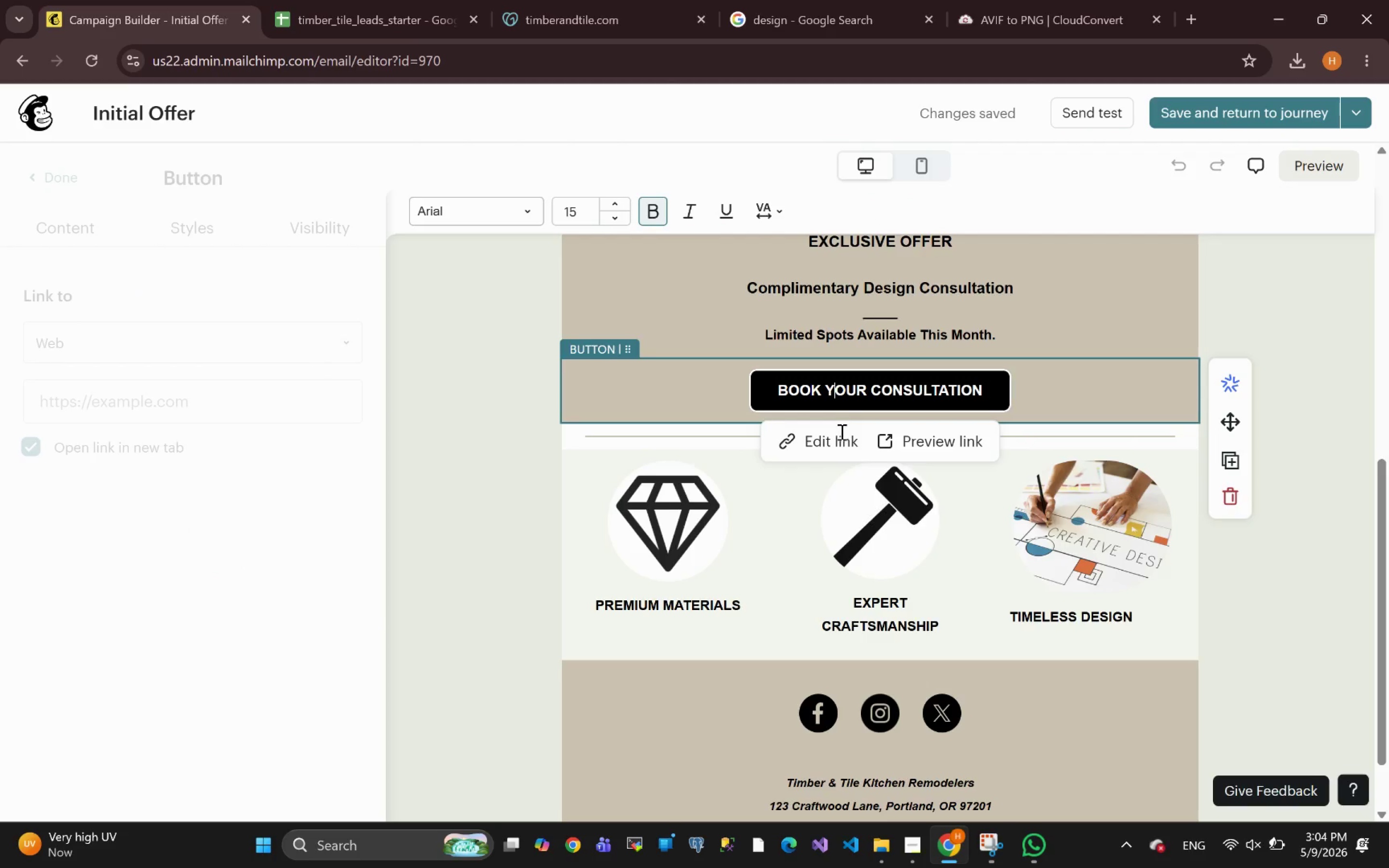 
left_click([831, 447])
 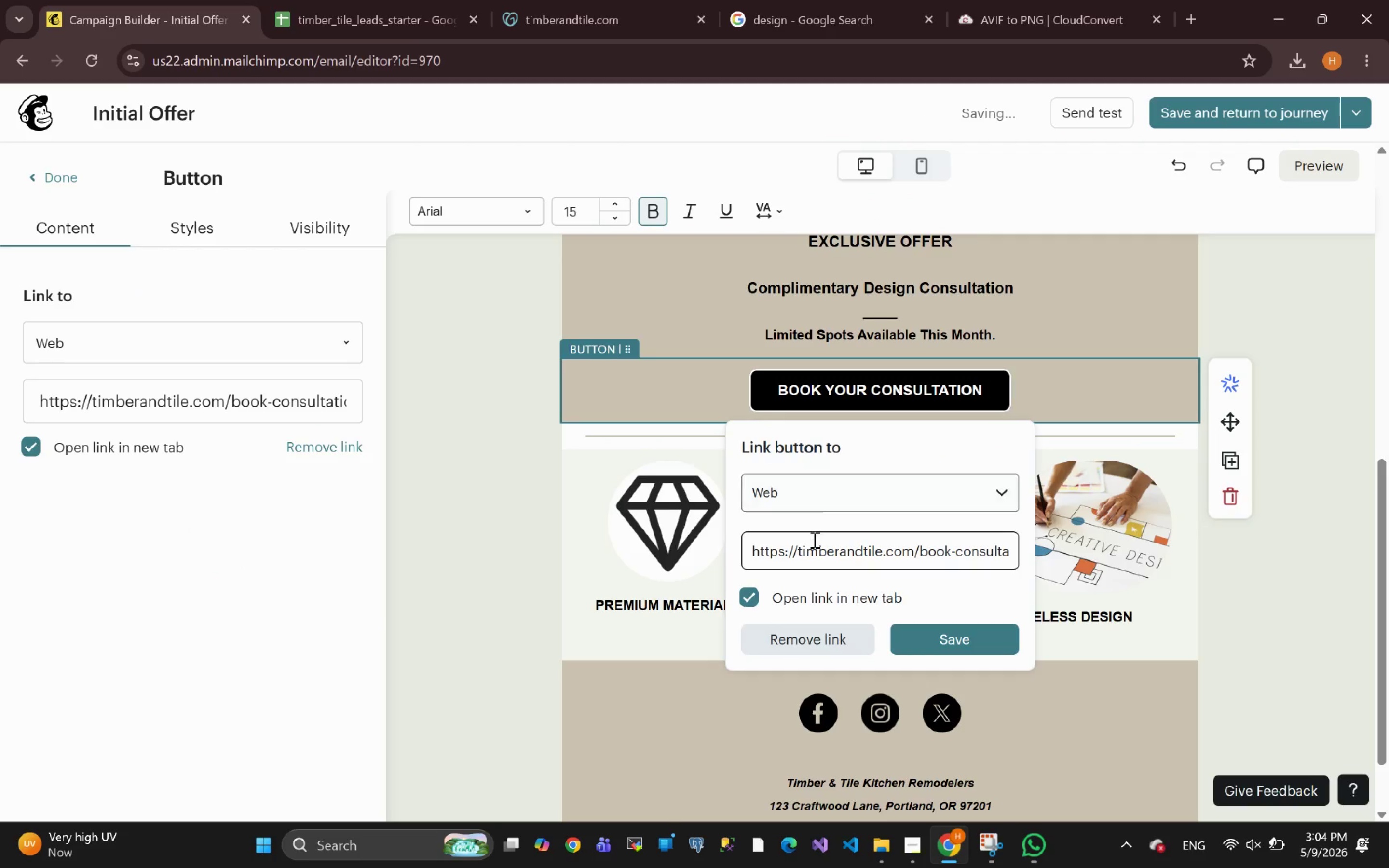 
left_click([809, 557])
 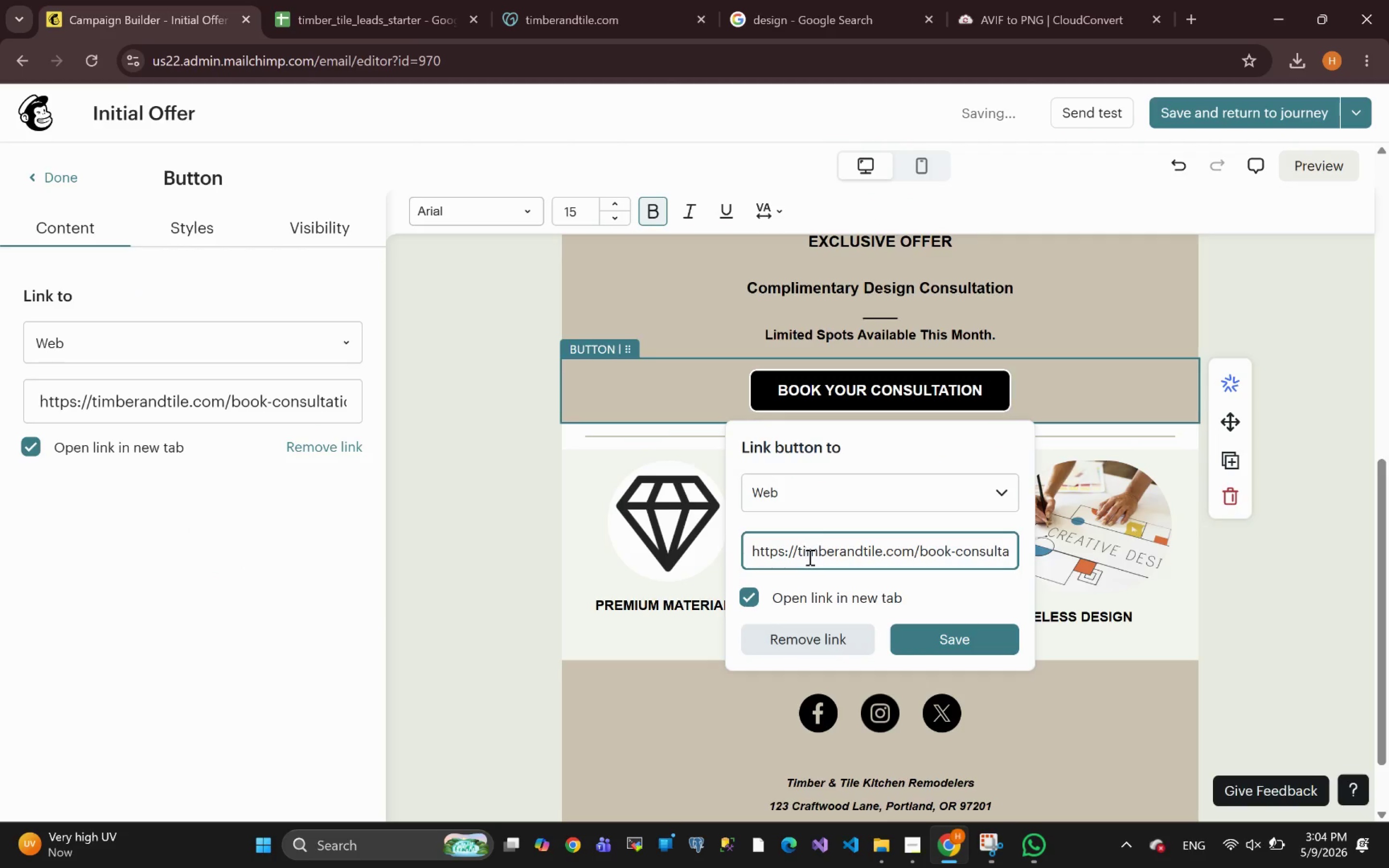 
key(Control+A)
 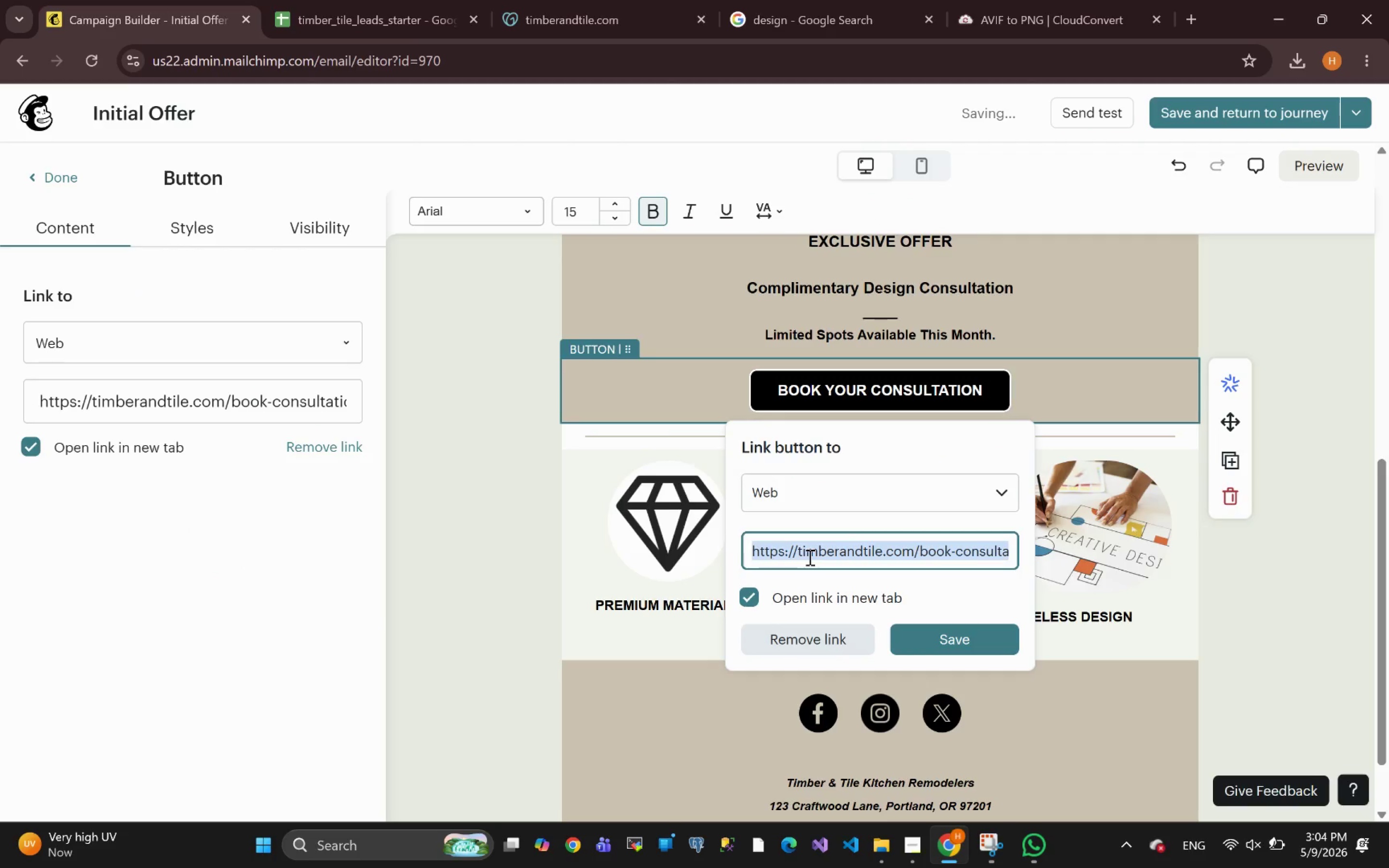 
key(Control+V)
 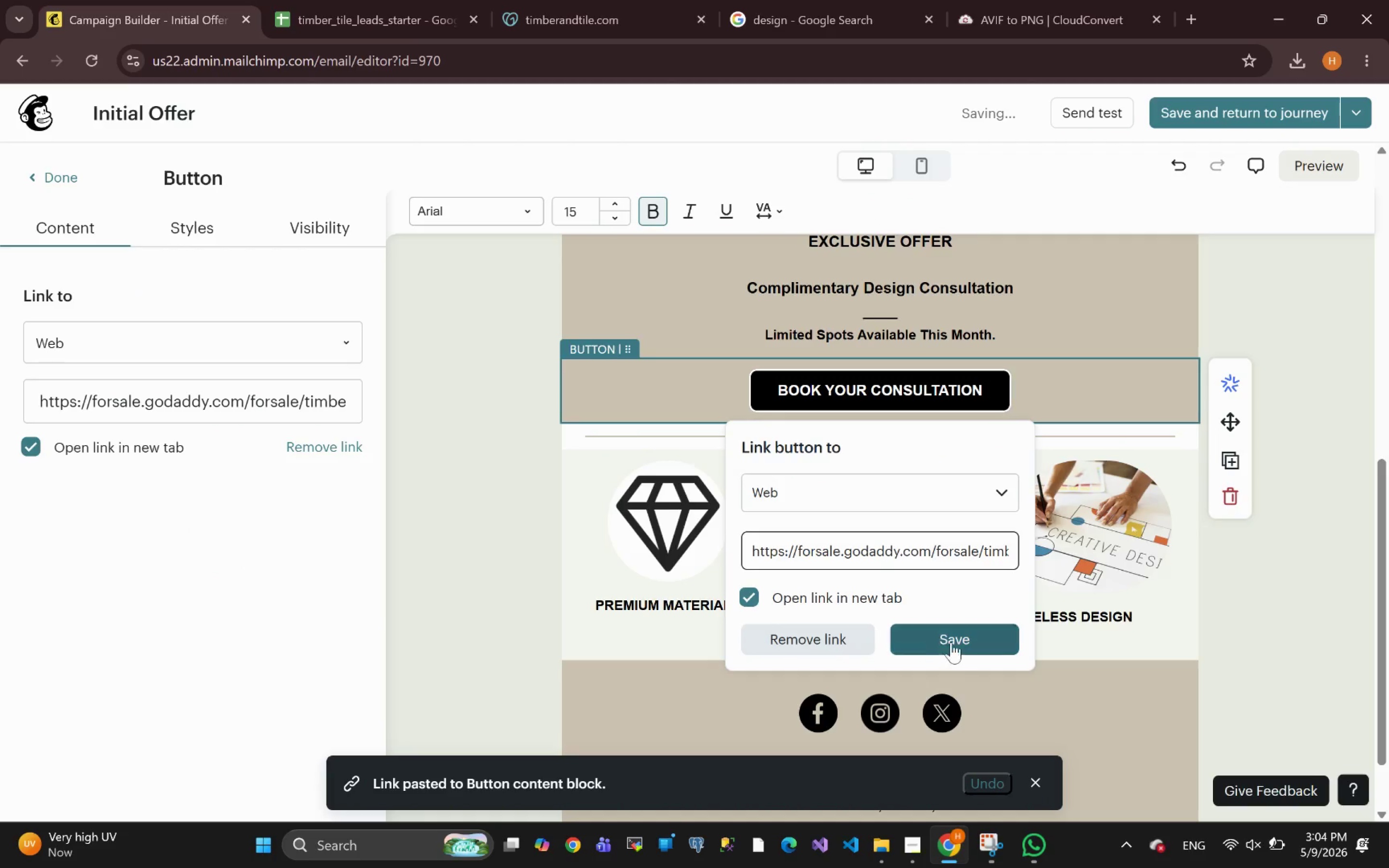 
left_click([958, 647])
 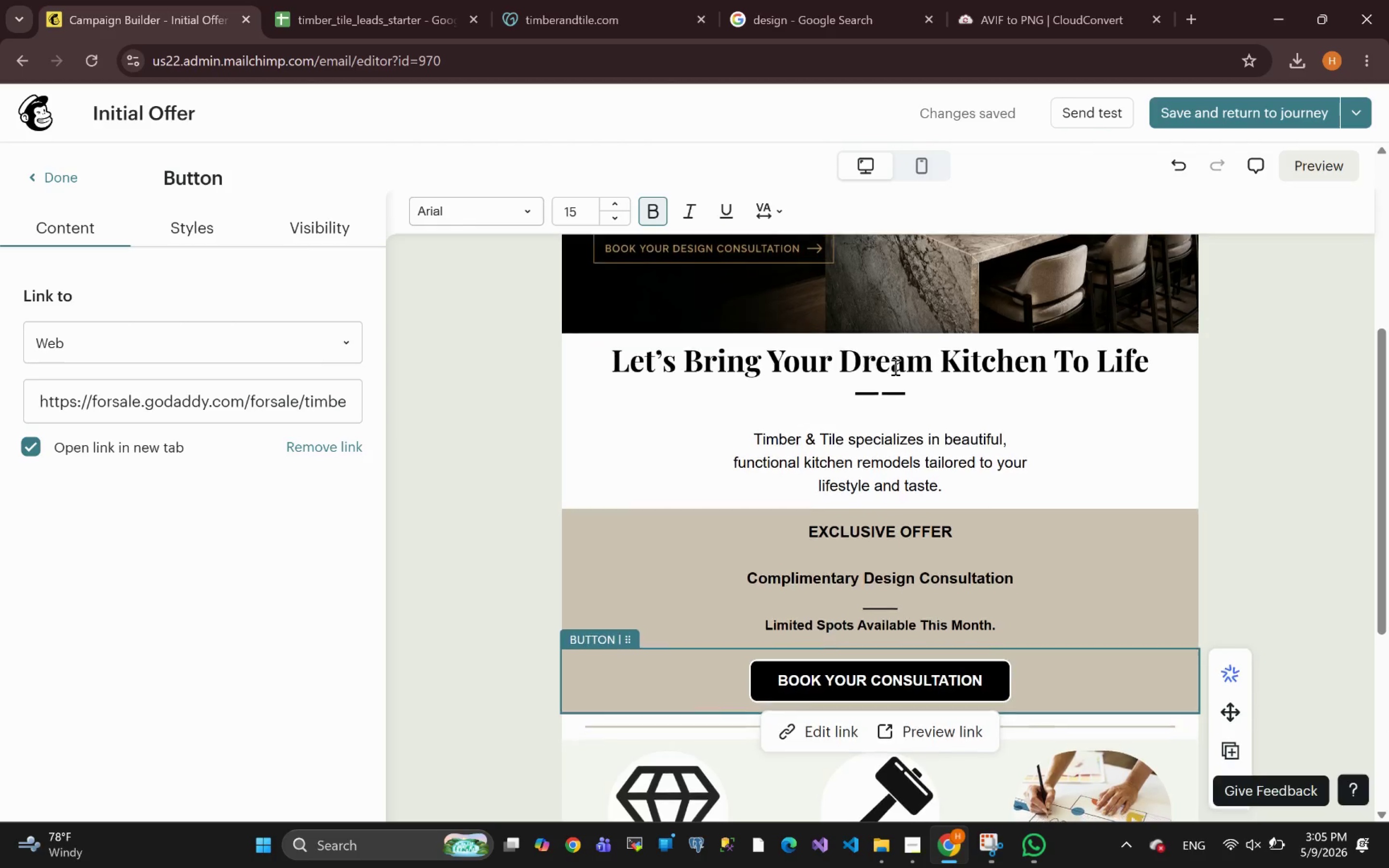 
wait(25.13)
 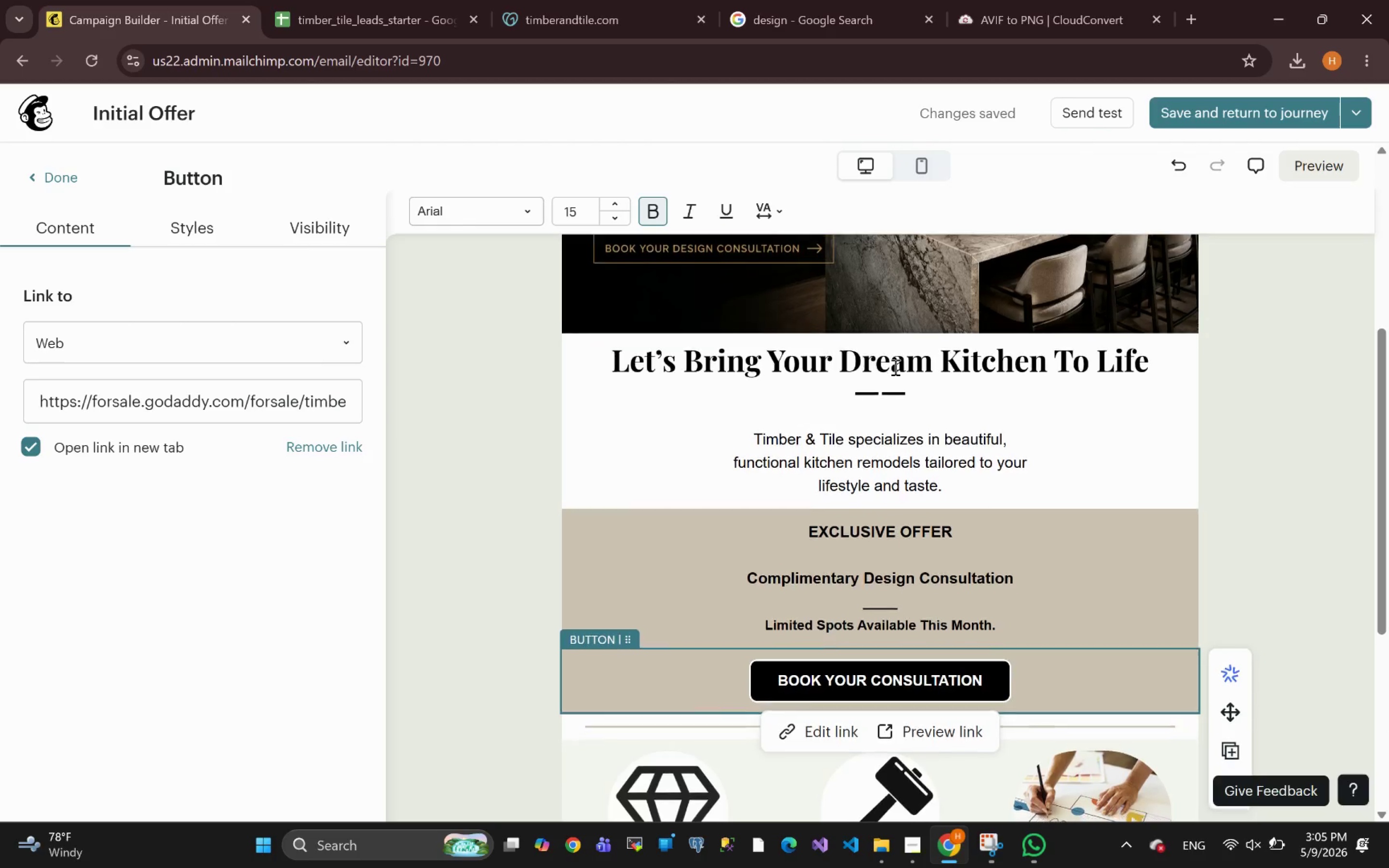 
left_click([1027, 844])
 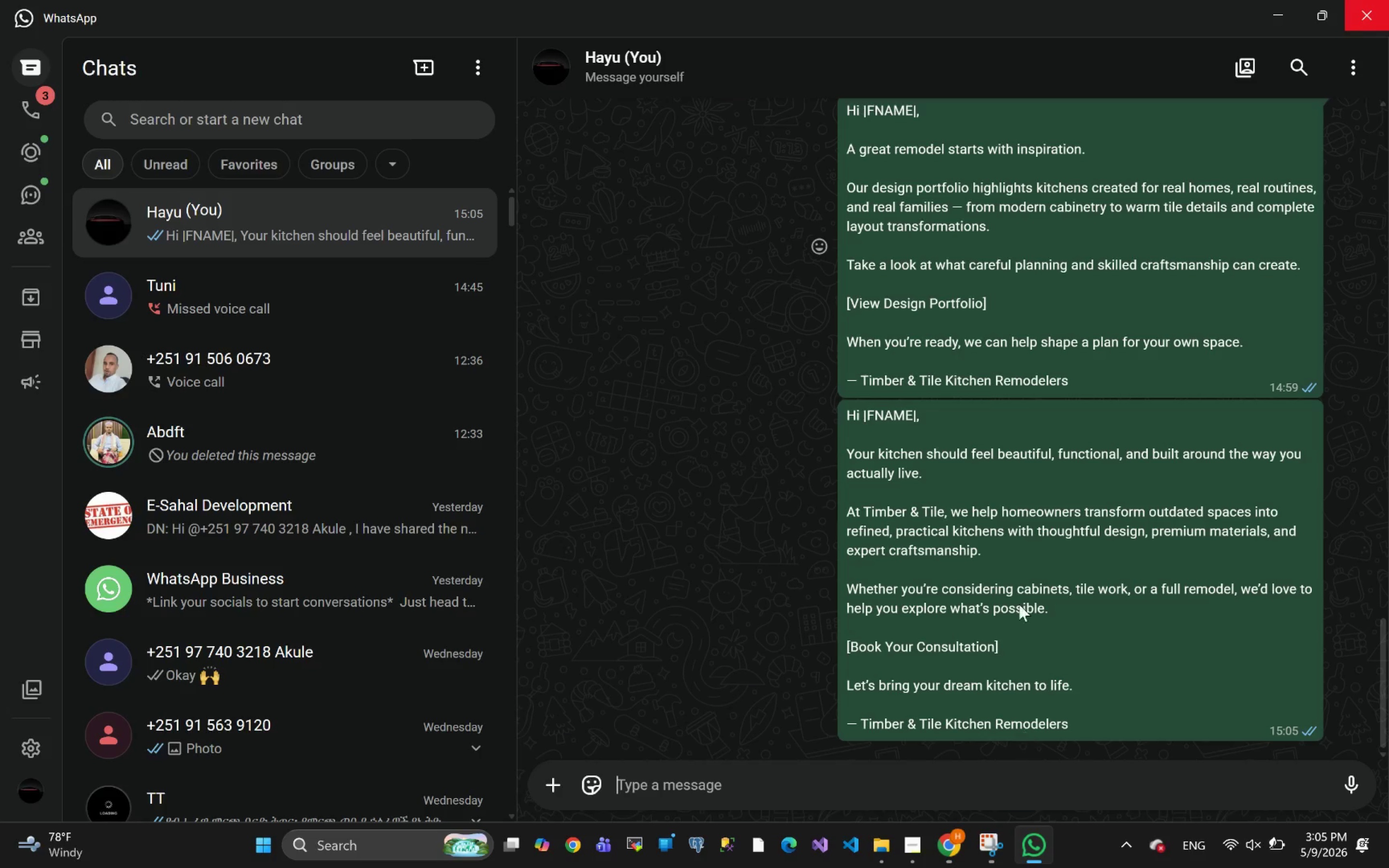 
scroll: coordinate [1074, 499], scroll_direction: down, amount: 15.0
 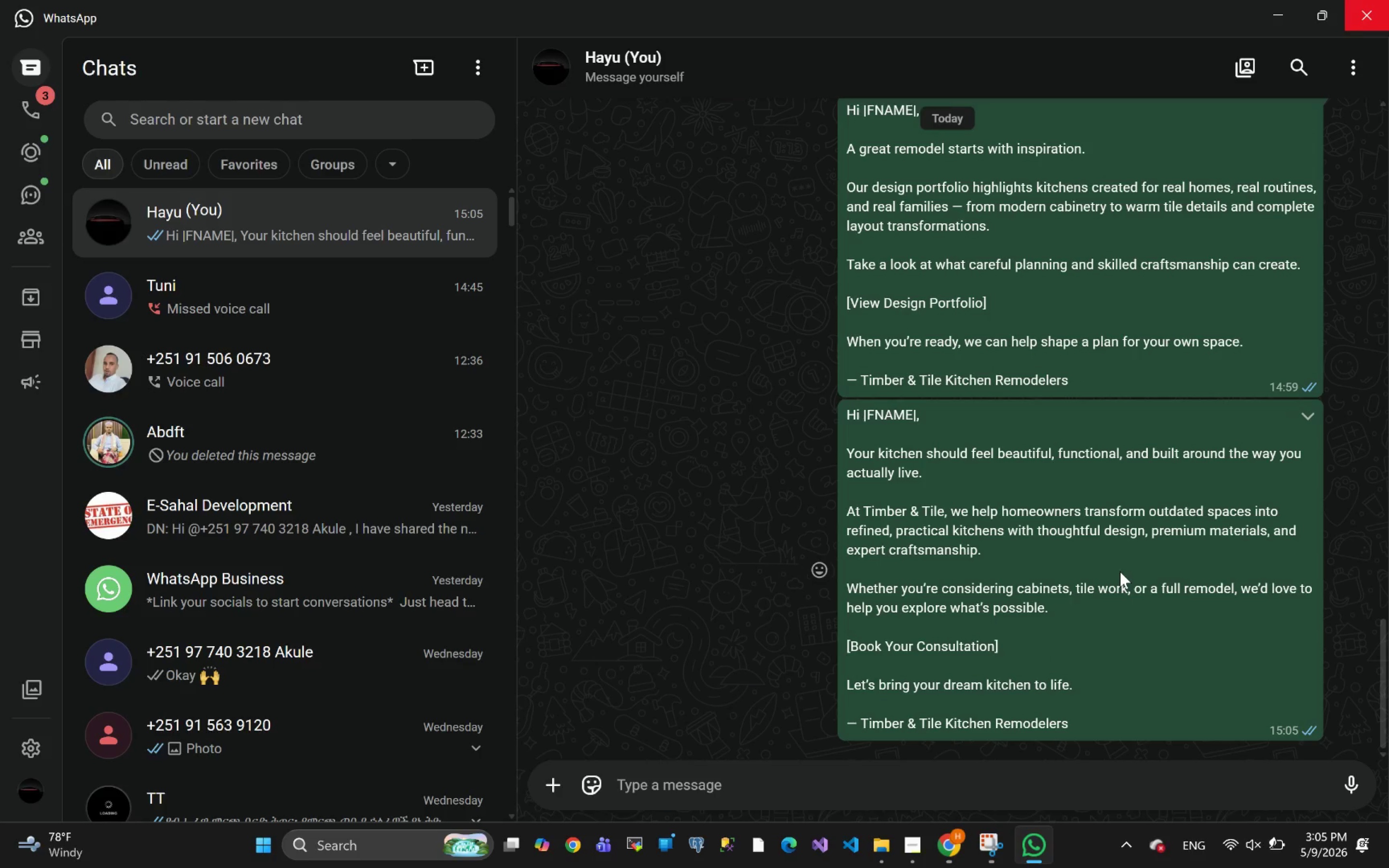 
right_click([1120, 571])
 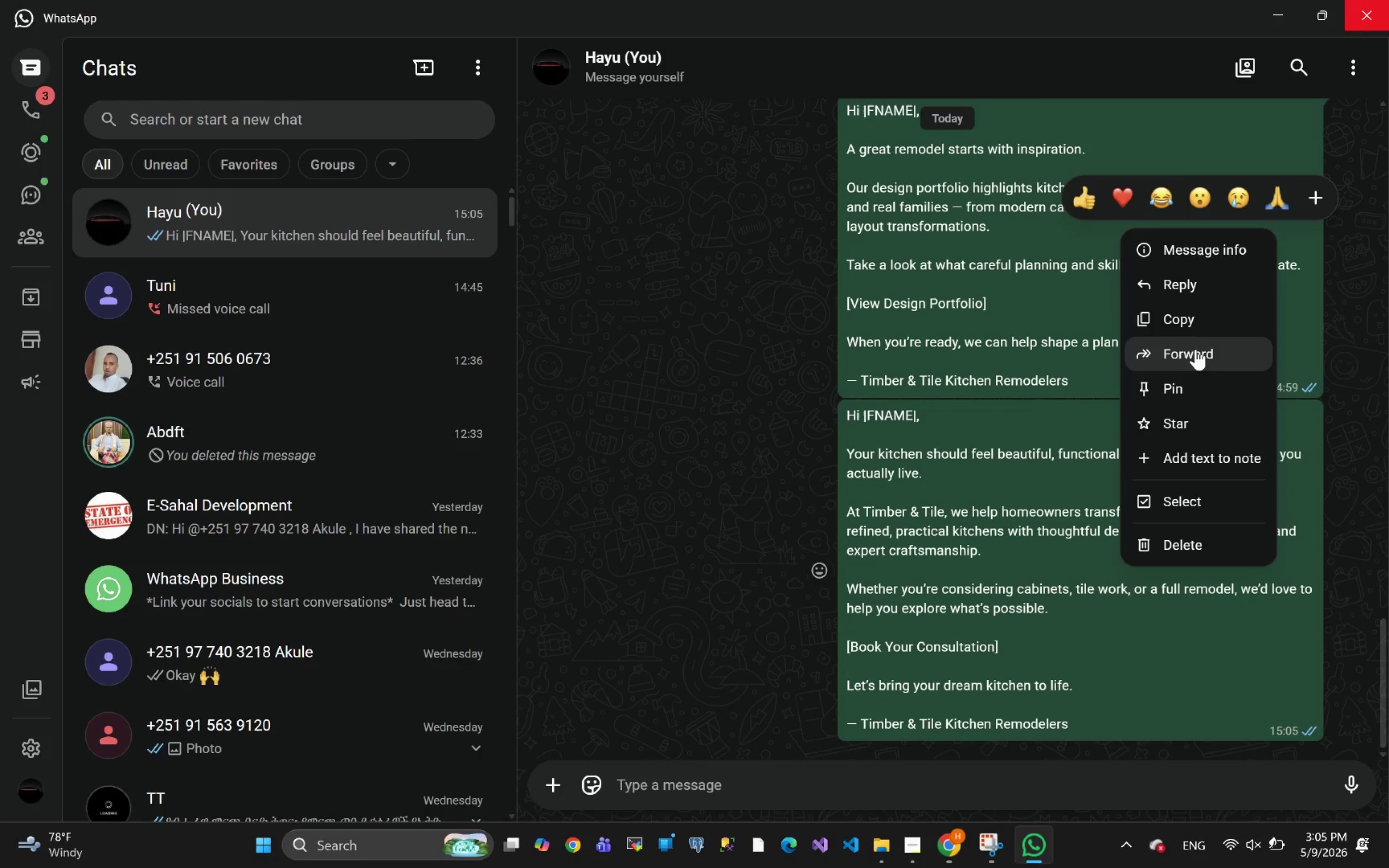 
left_click([1187, 322])
 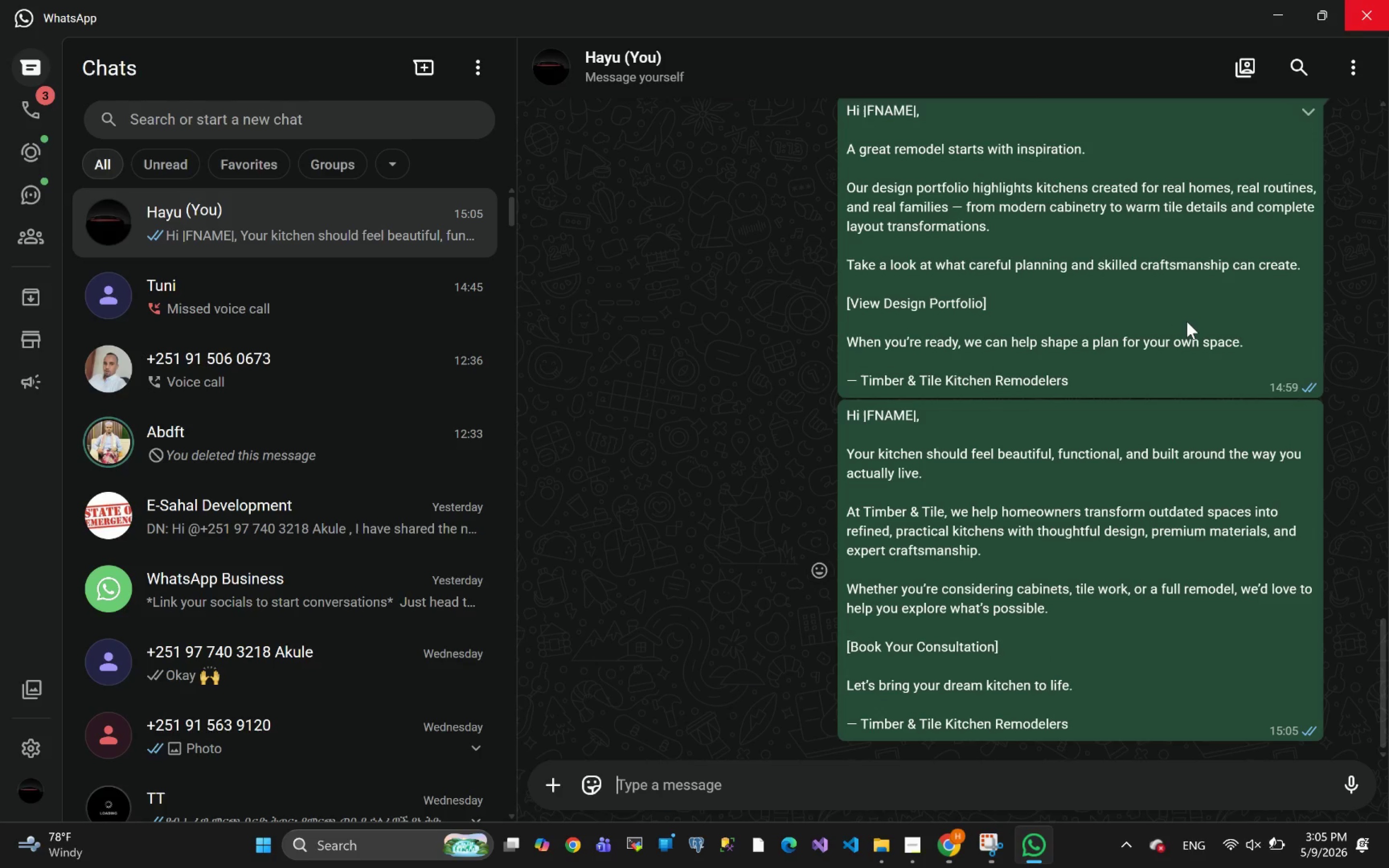 
hold_key(key=MetaLeft, duration=0.49)
 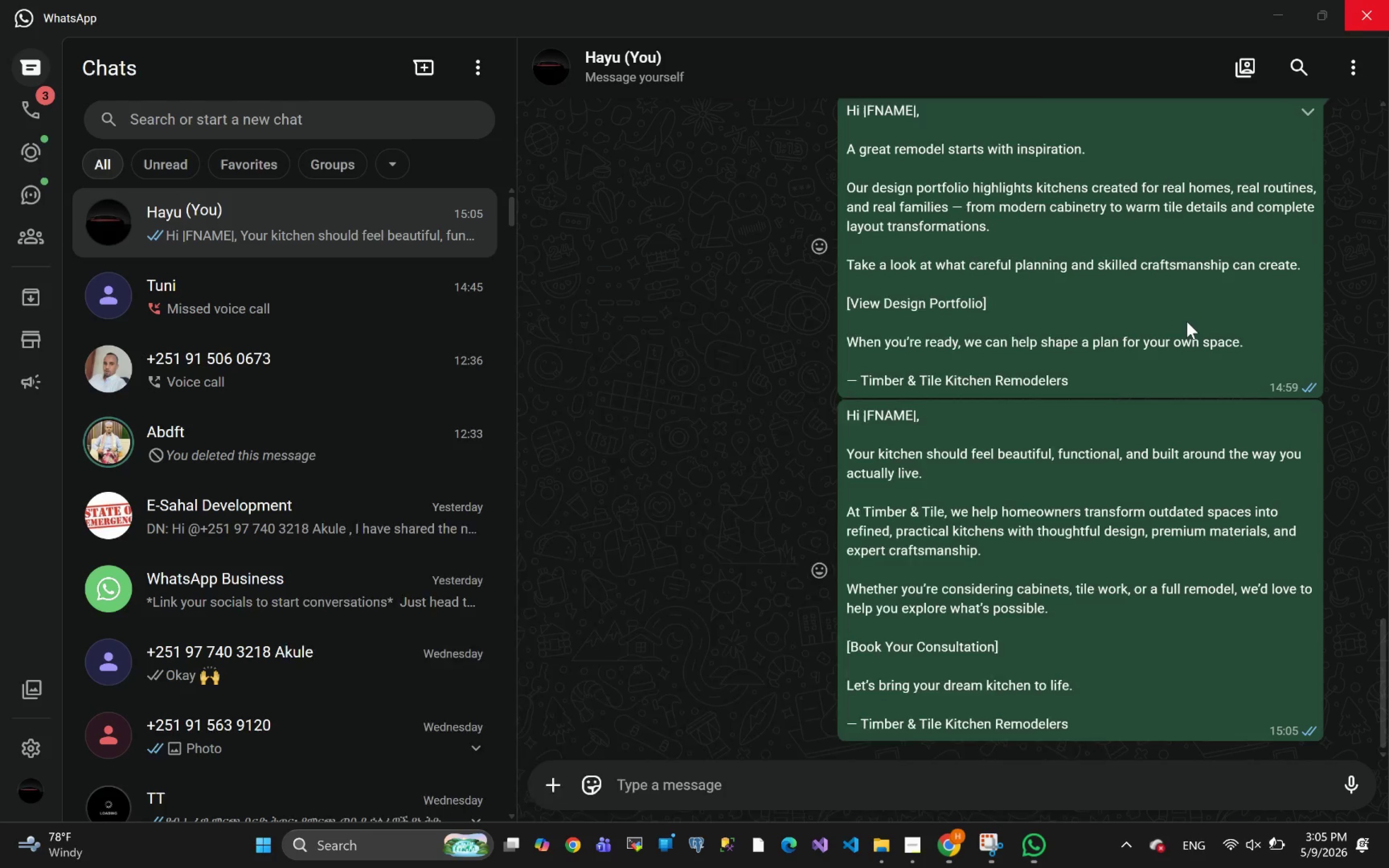 
key(Alt+Backquote)
 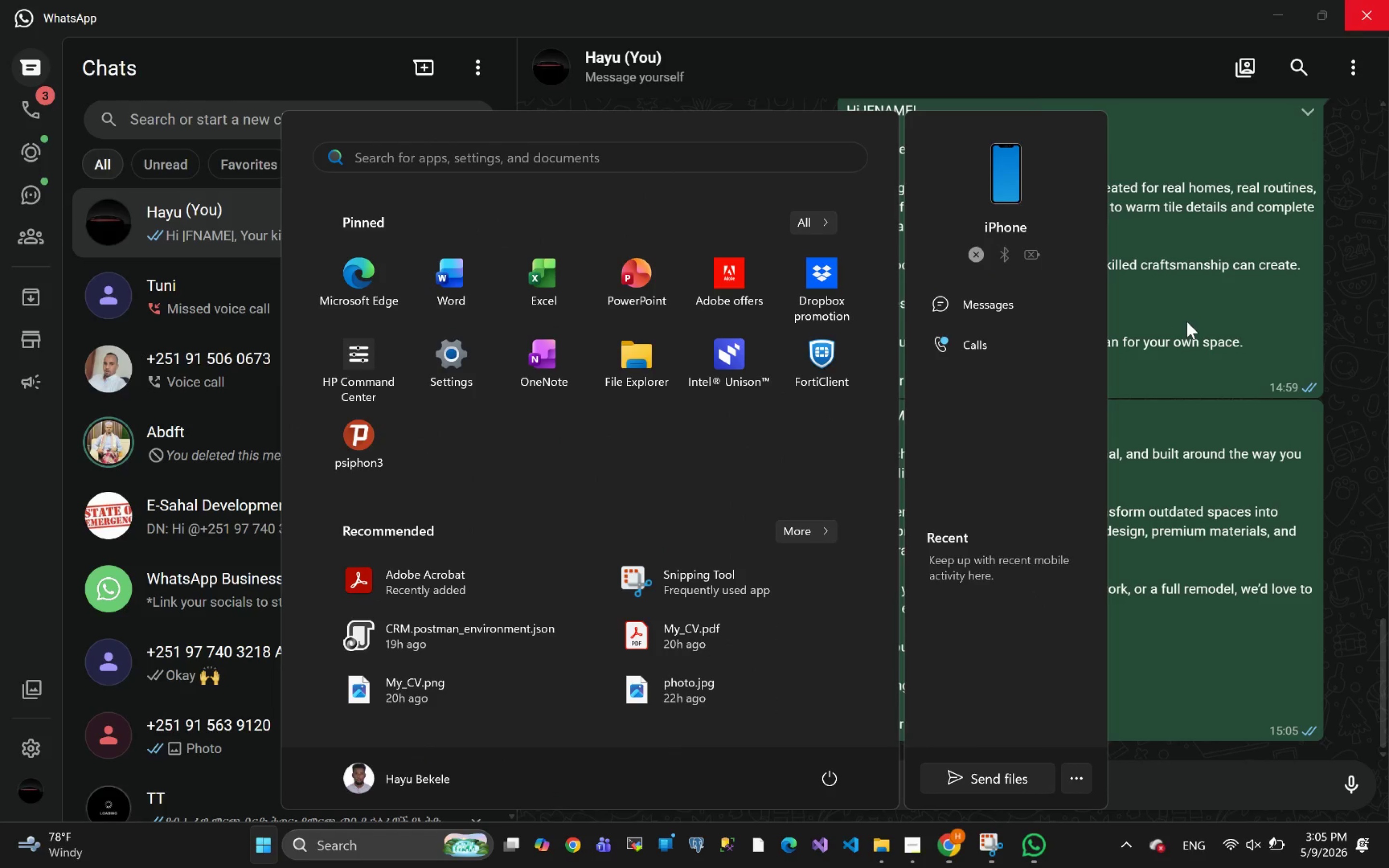 
key(Alt+Tab)
 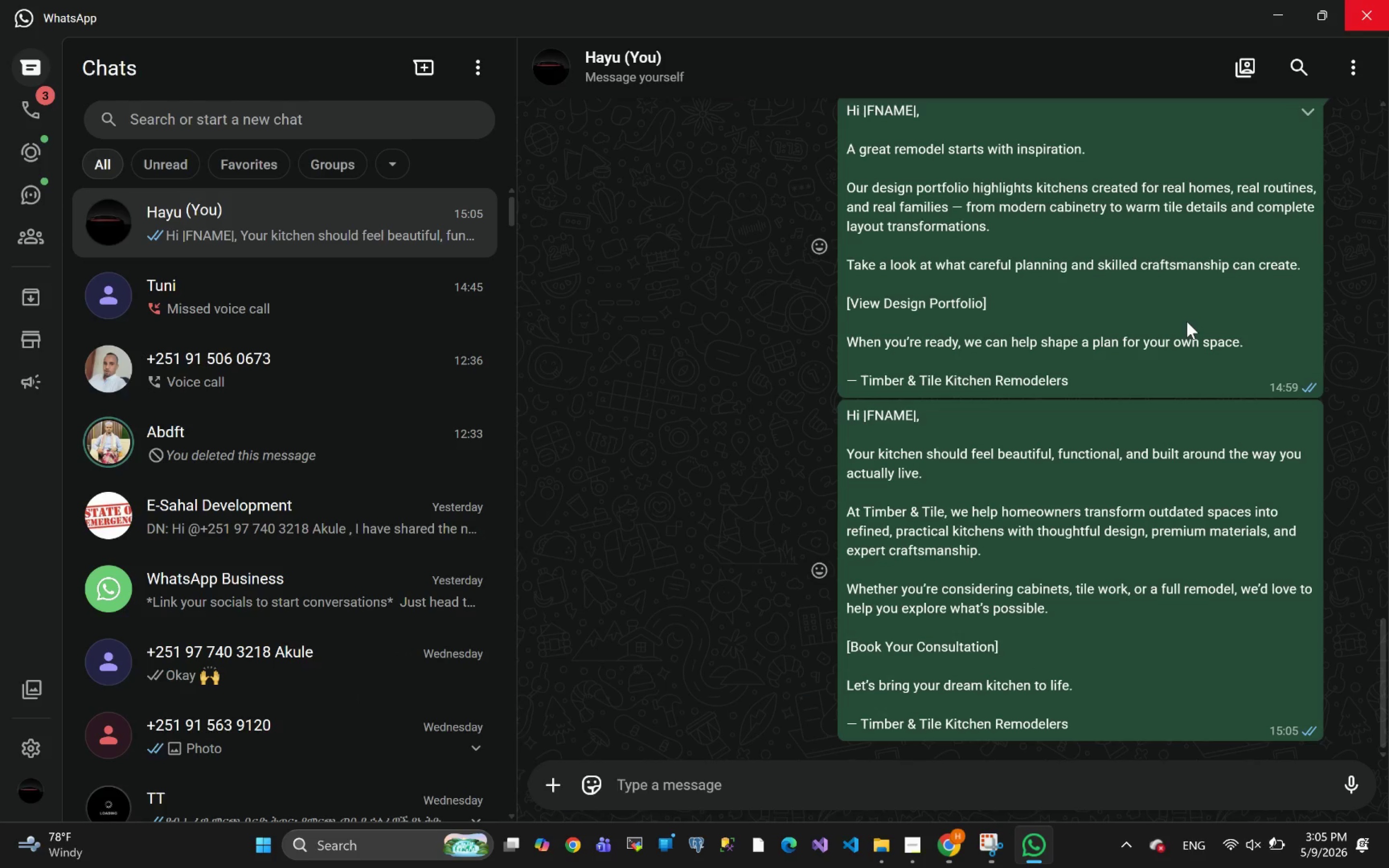 
key(Alt+AltLeft)
 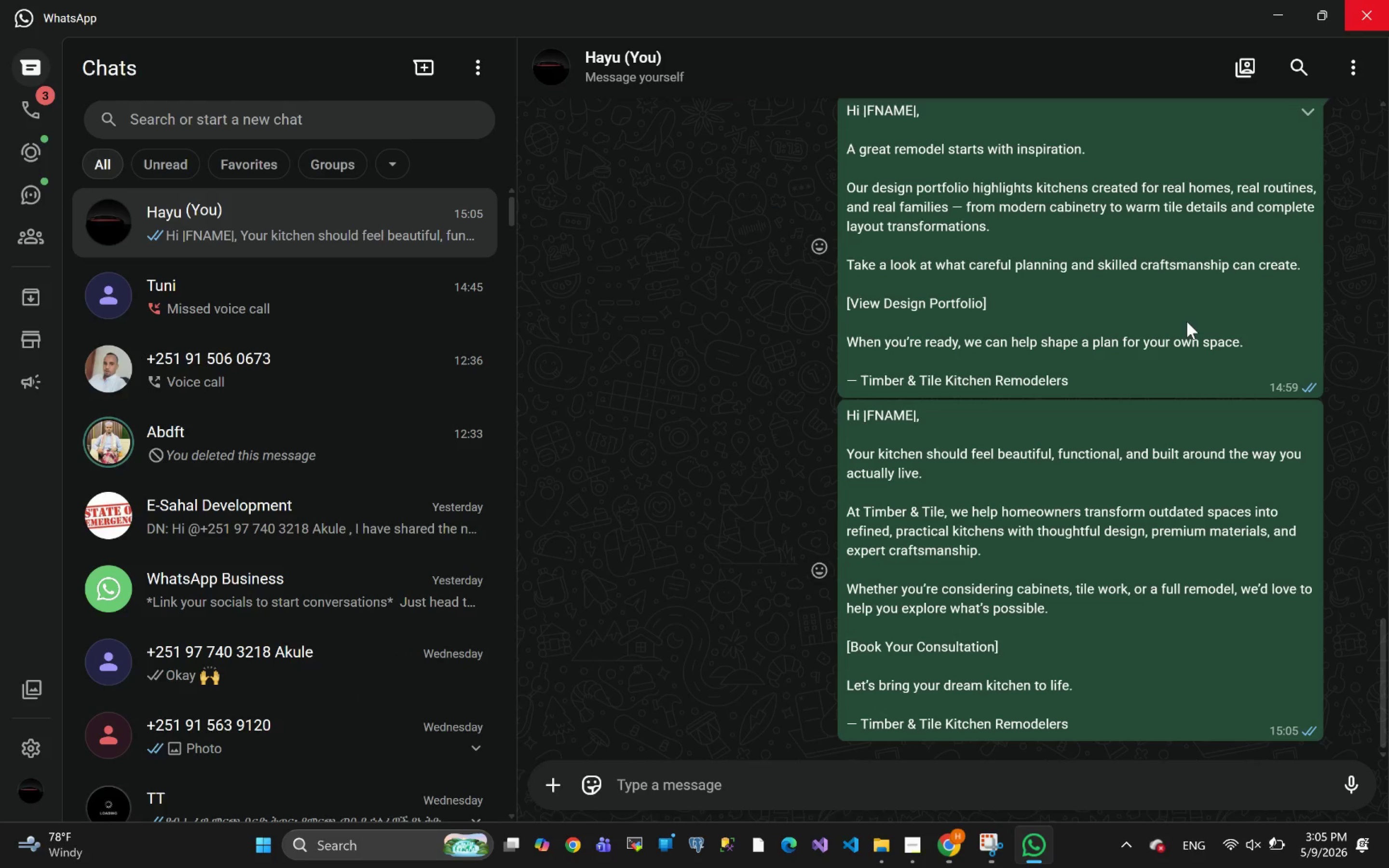 
key(Alt+Tab)
 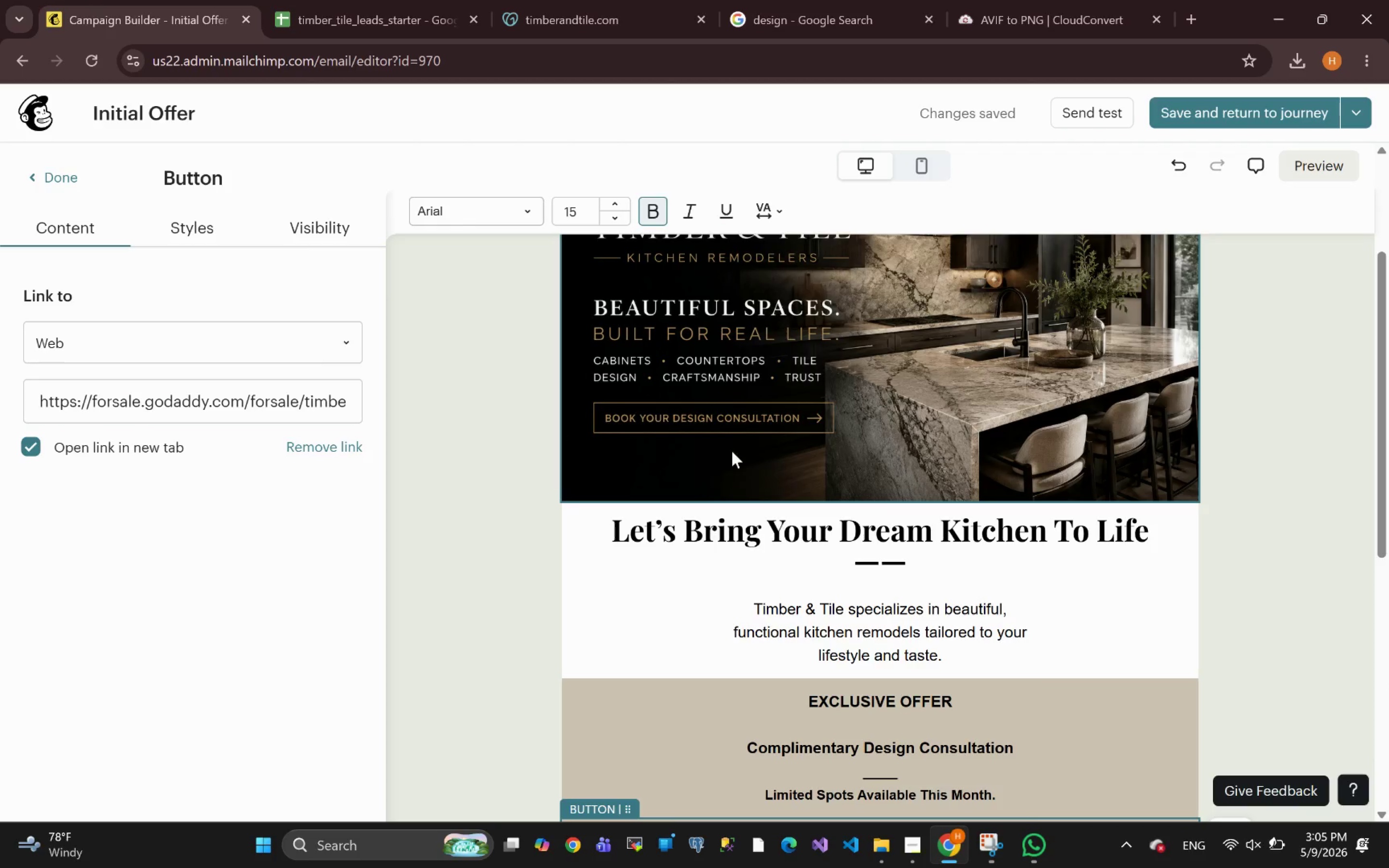 
wait(5.02)
 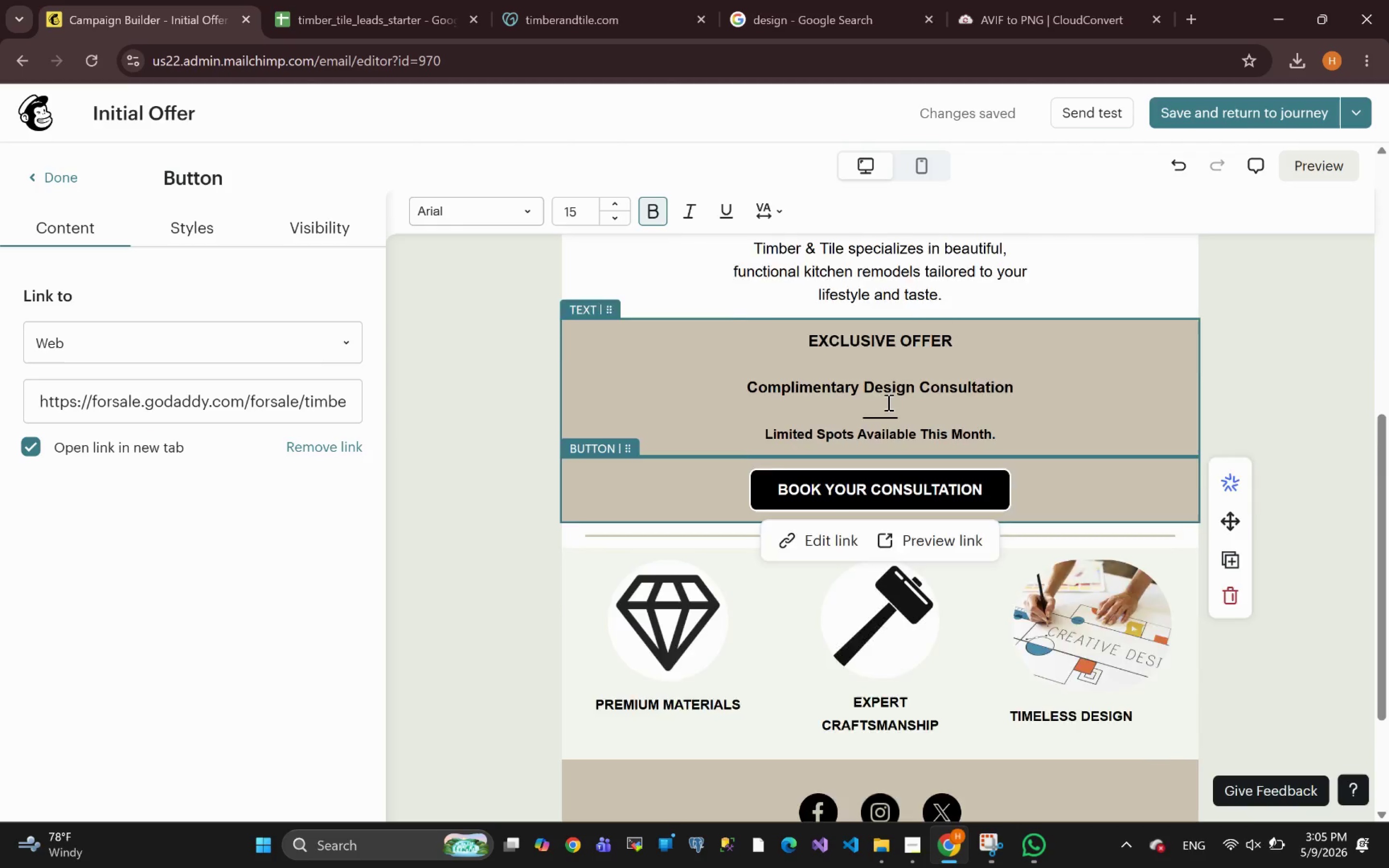 
left_click([41, 175])
 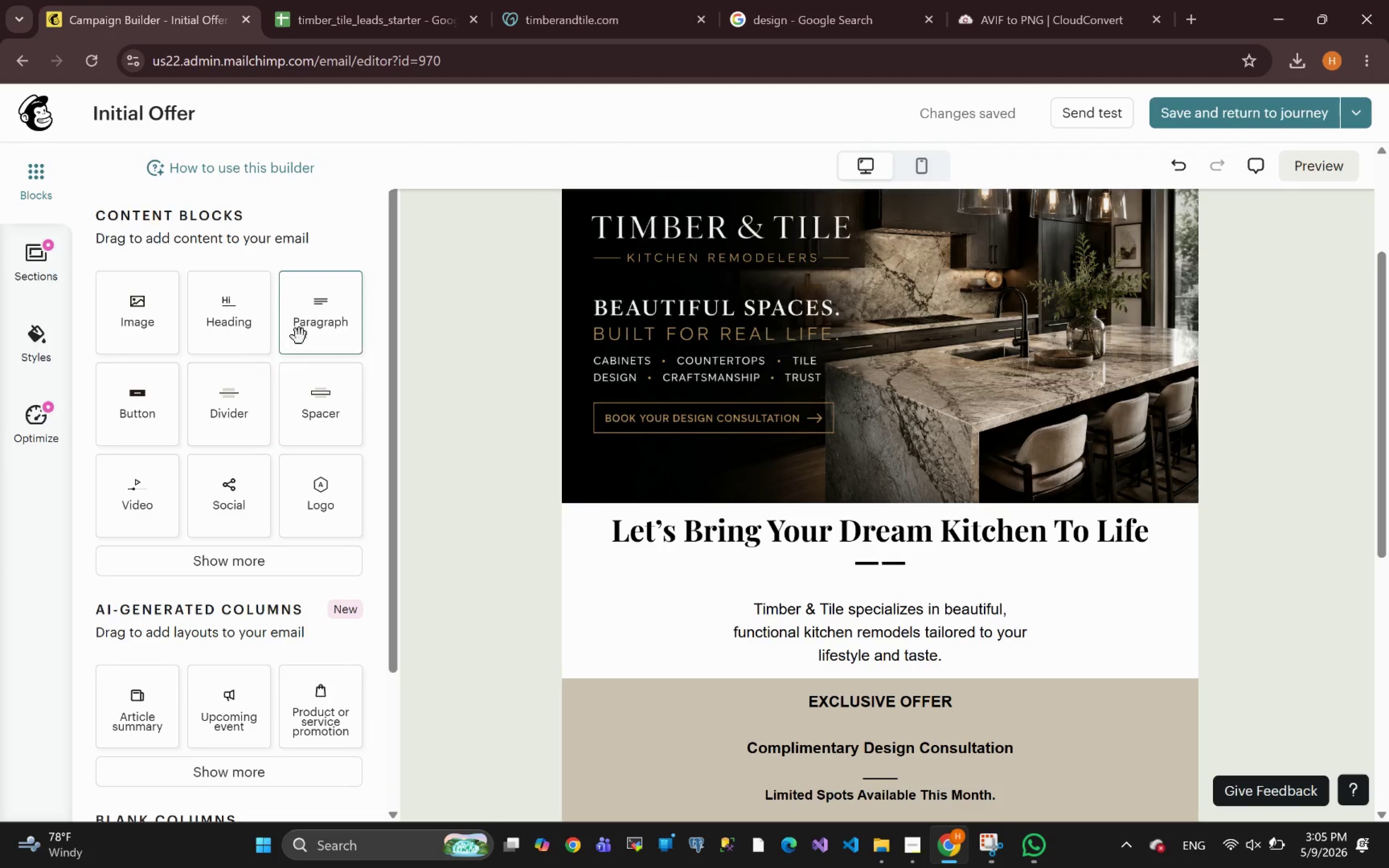 
left_click_drag(start_coordinate=[313, 320], to_coordinate=[841, 505])
 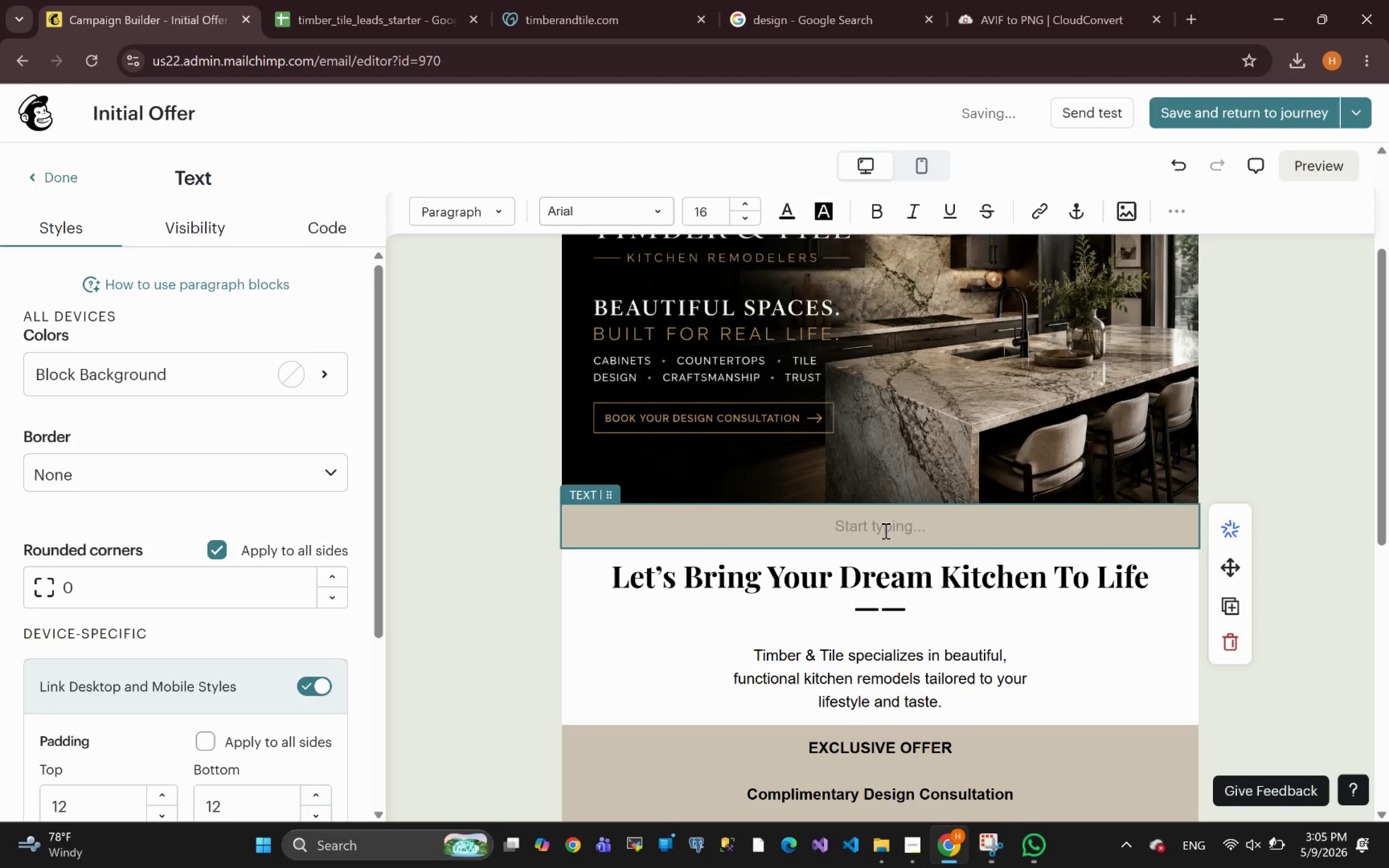 
key(Control+V)
 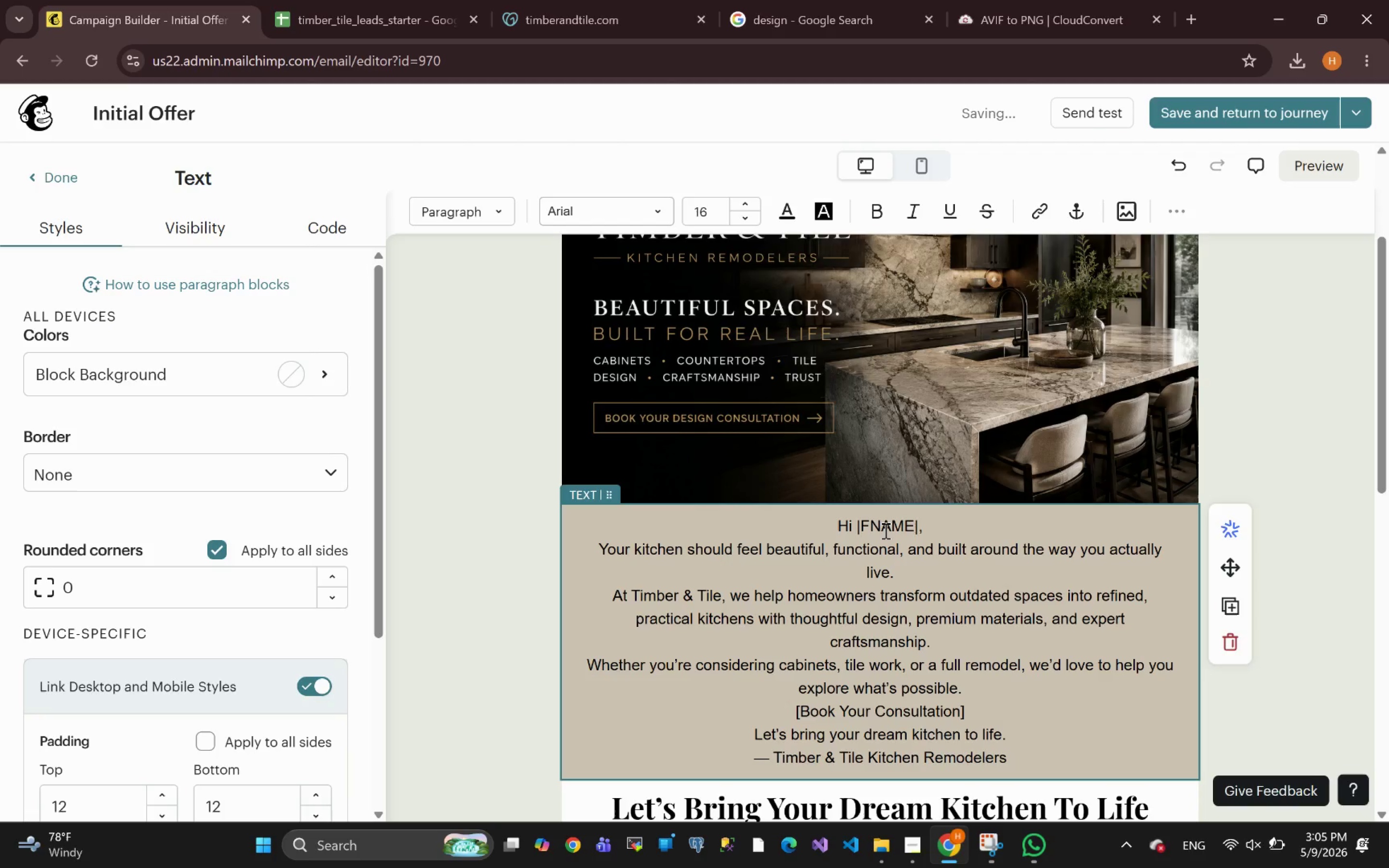 
key(Control+A)
 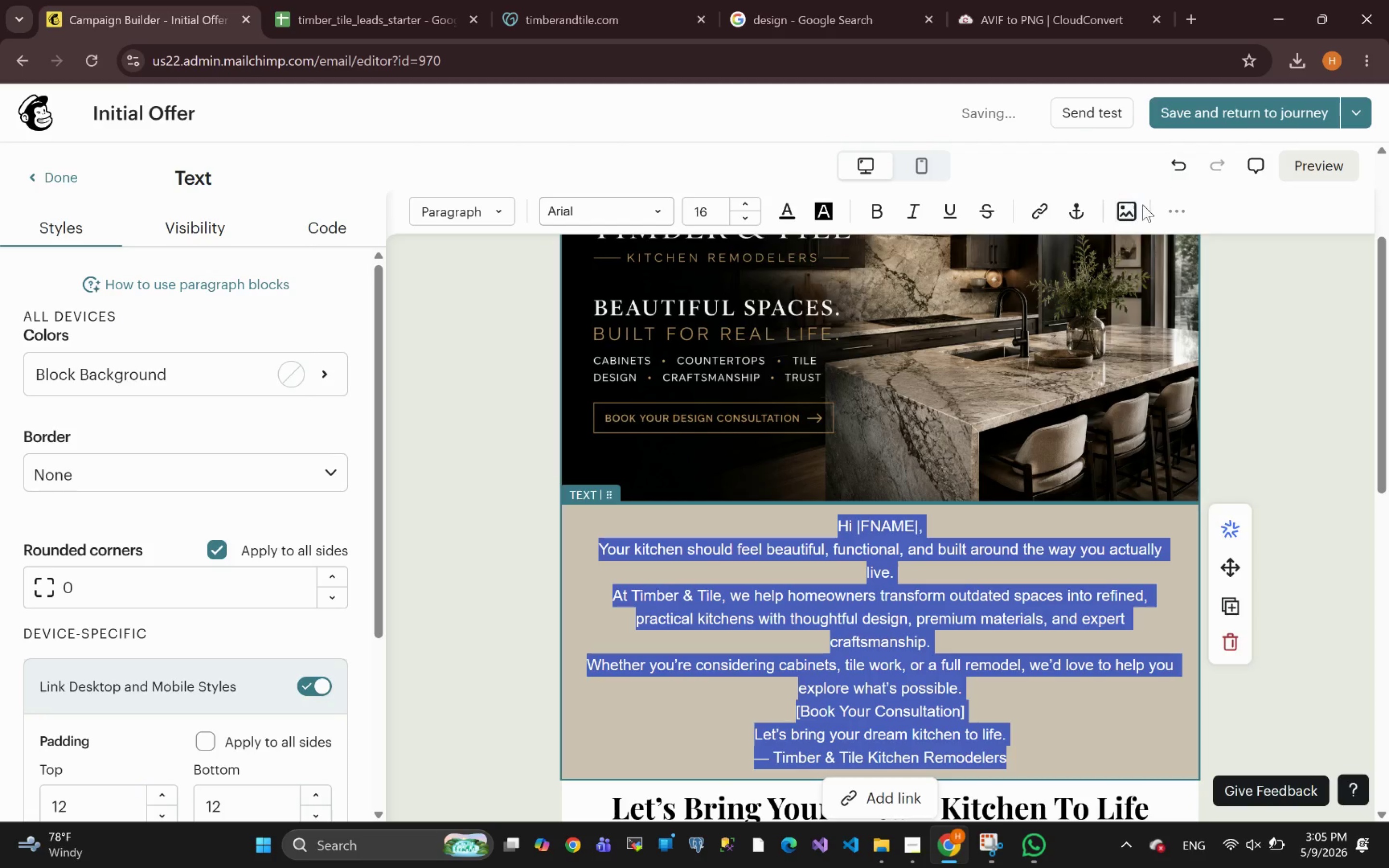 
left_click([1177, 205])
 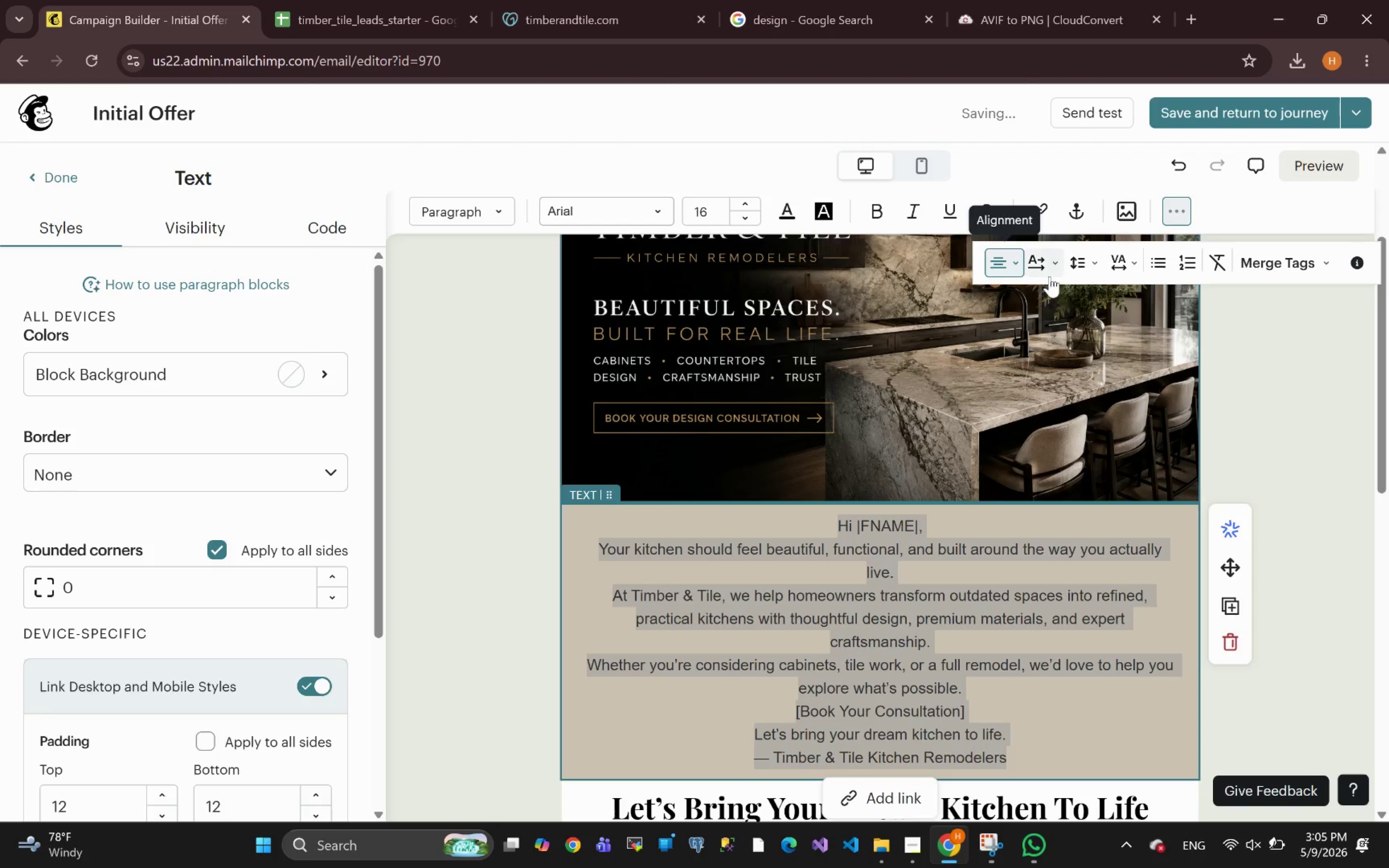 
left_click([1009, 269])
 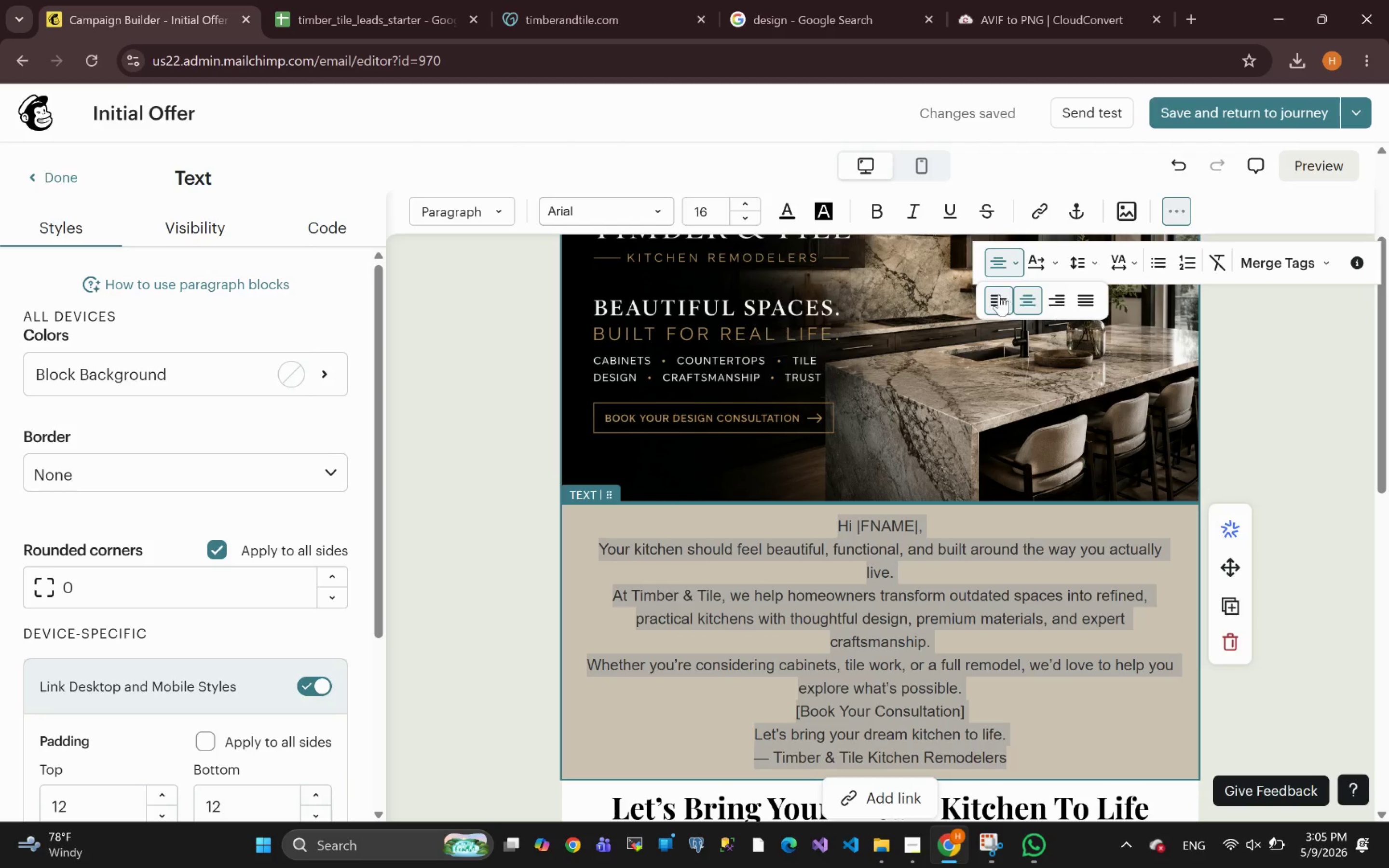 
left_click([998, 295])
 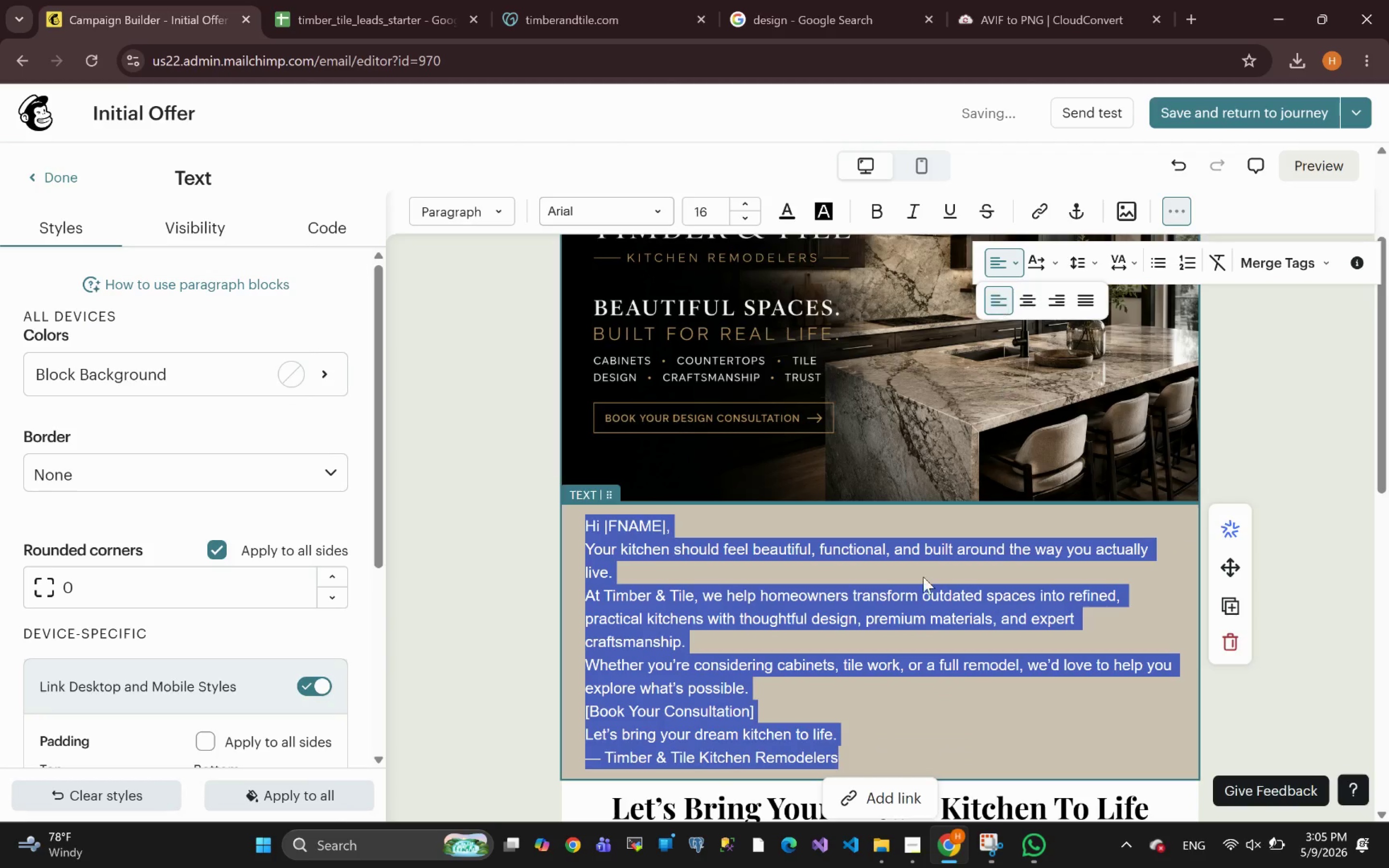 
left_click([803, 672])
 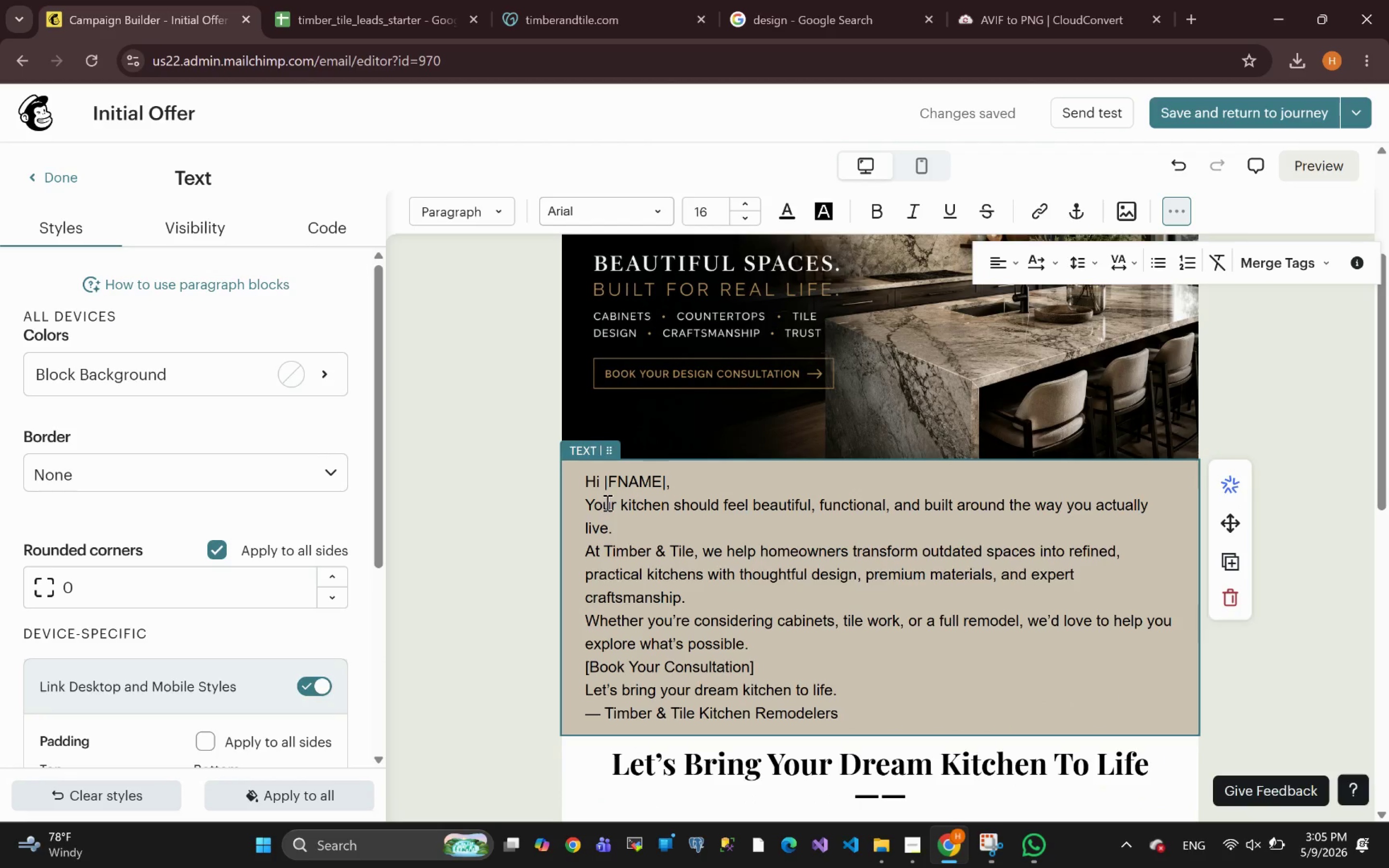 
wait(11.38)
 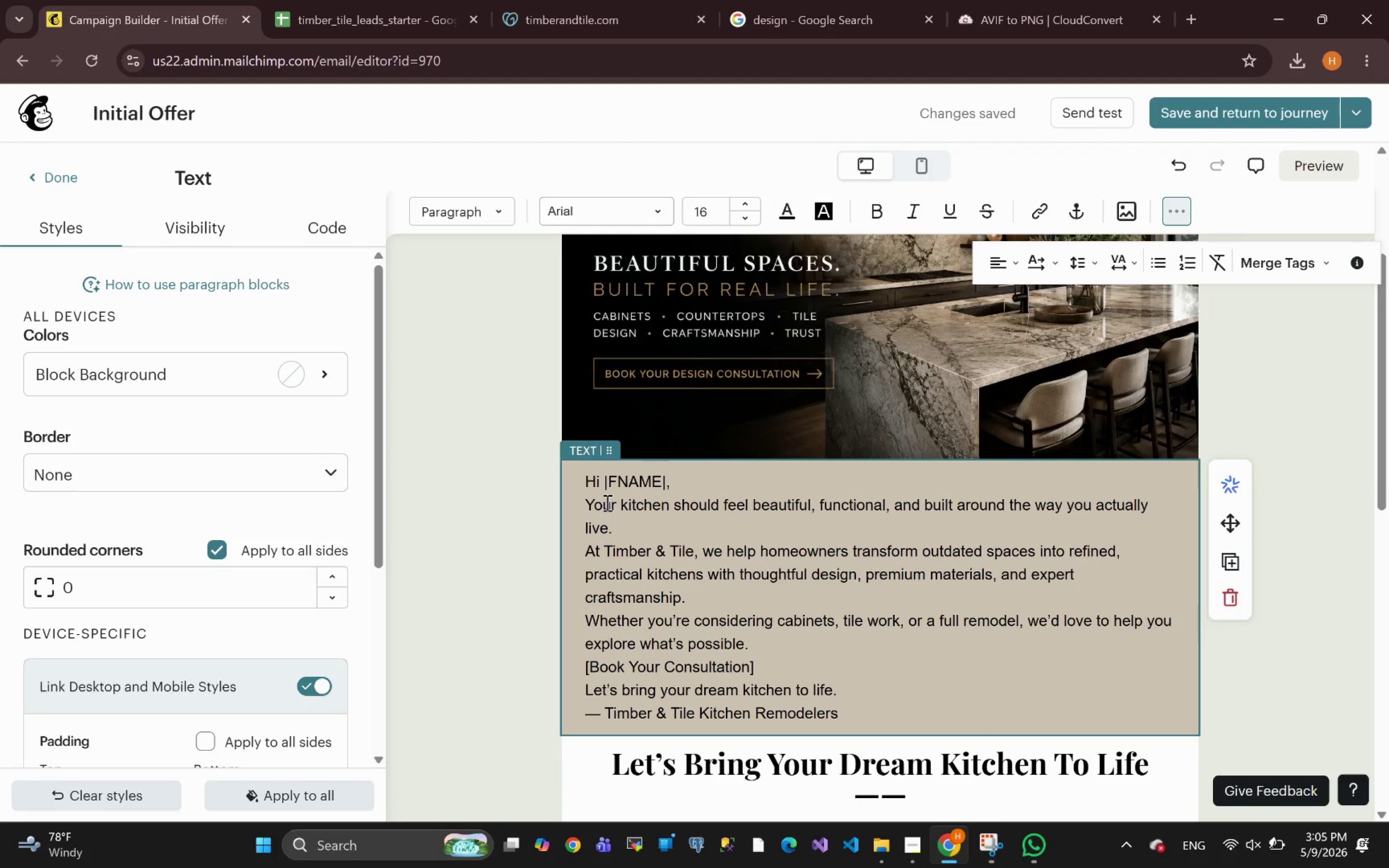 
left_click([586, 570])
 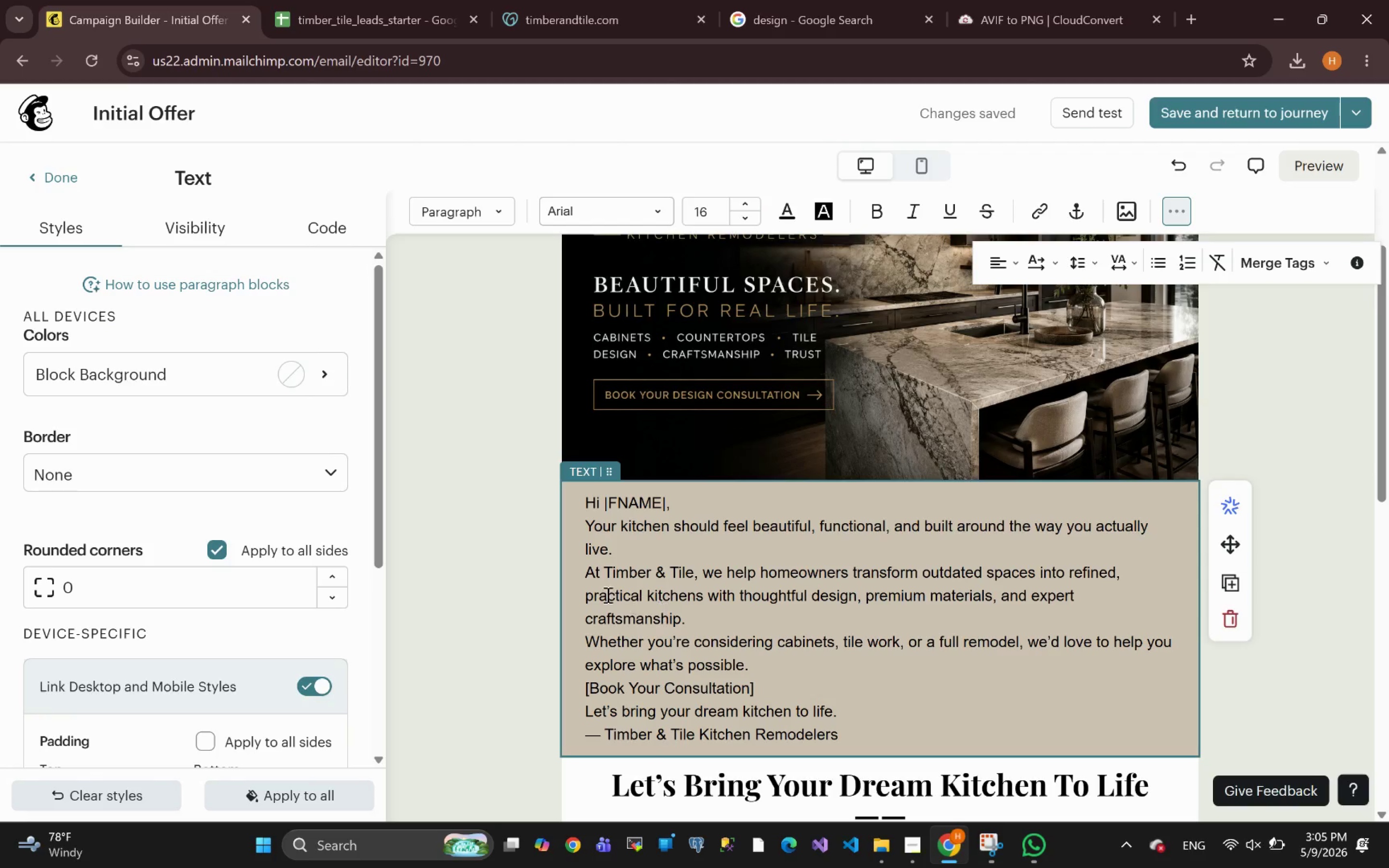 
left_click([584, 597])
 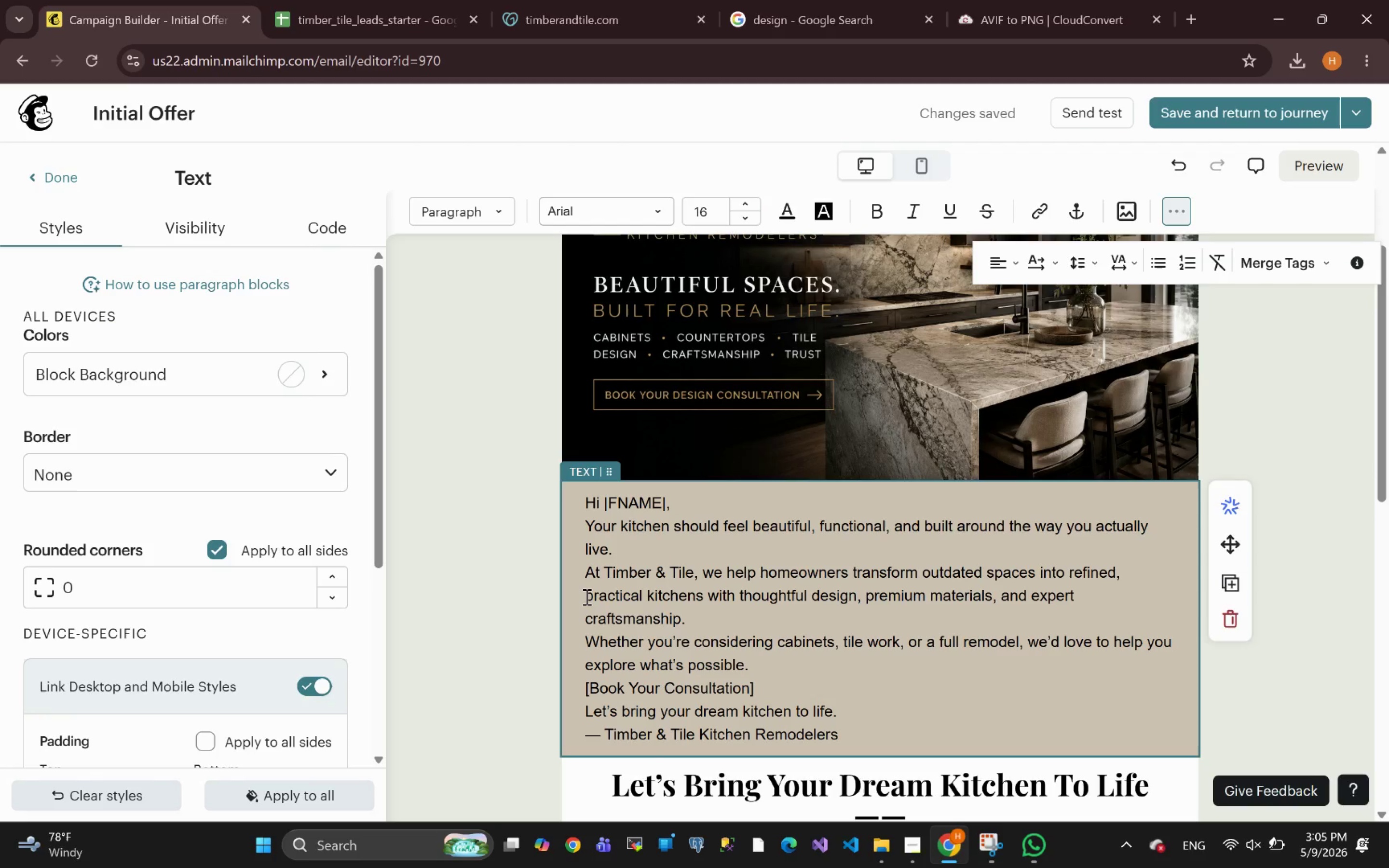 
left_click([586, 597])
 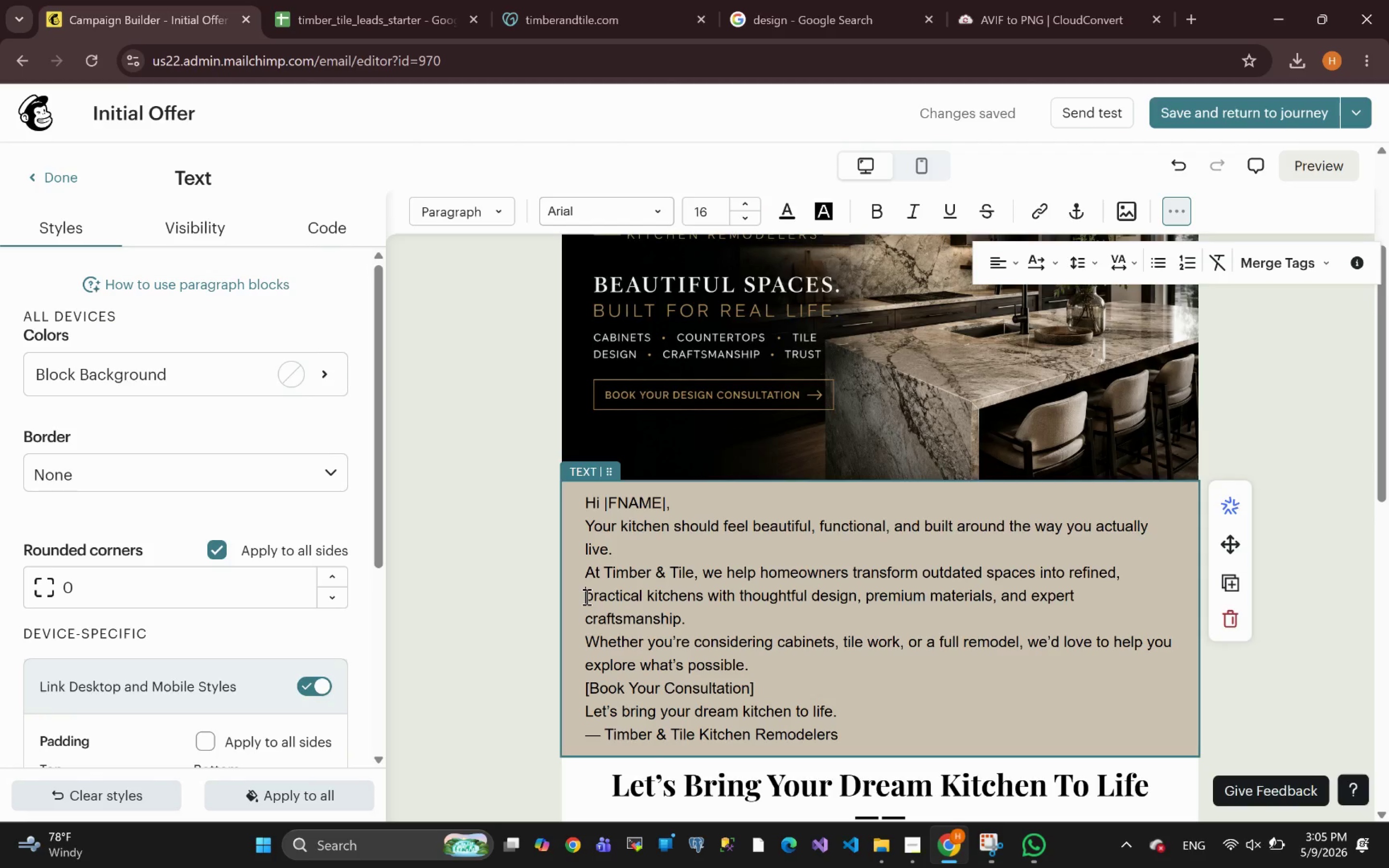 
key(Backspace)
 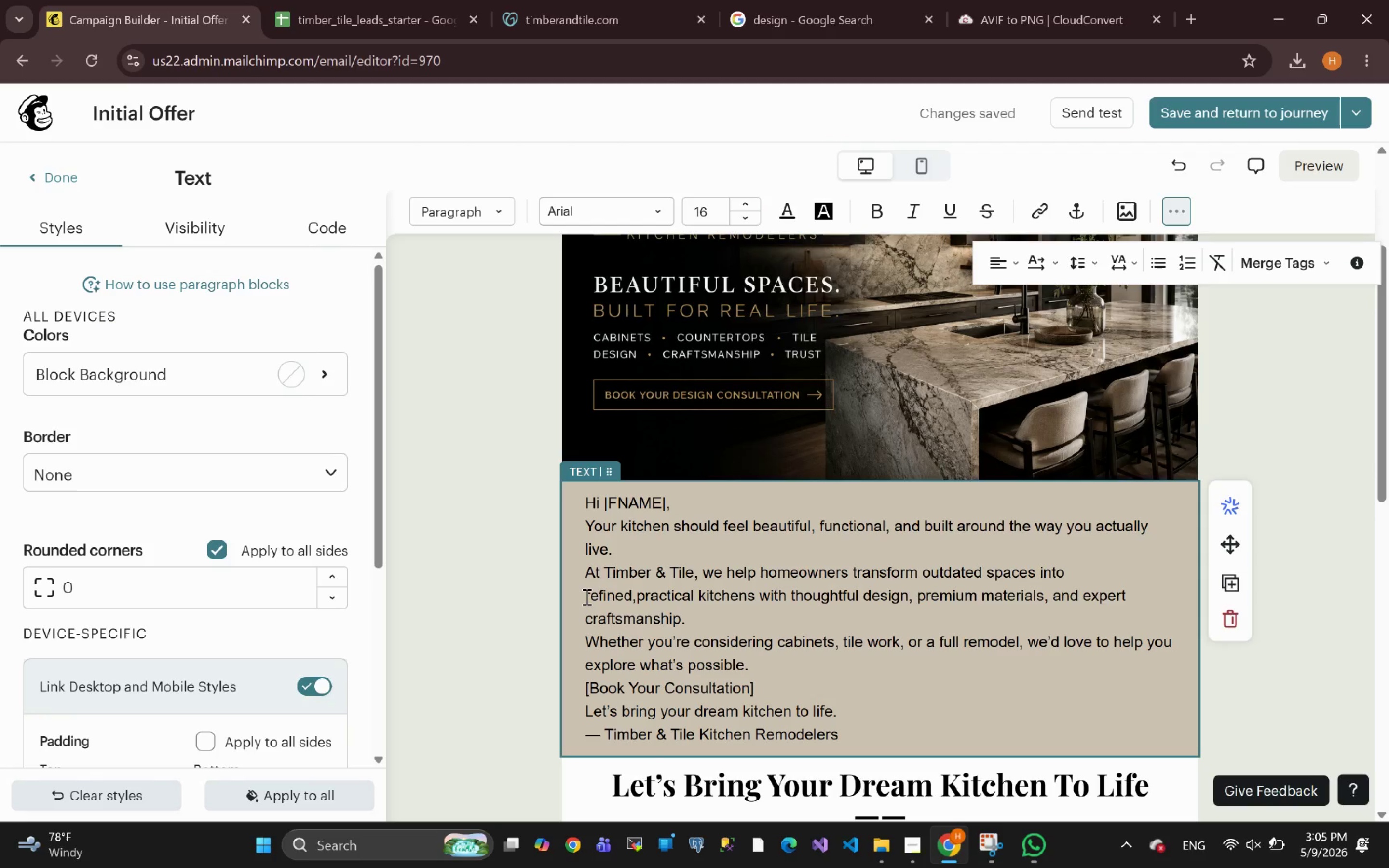 
key(Space)
 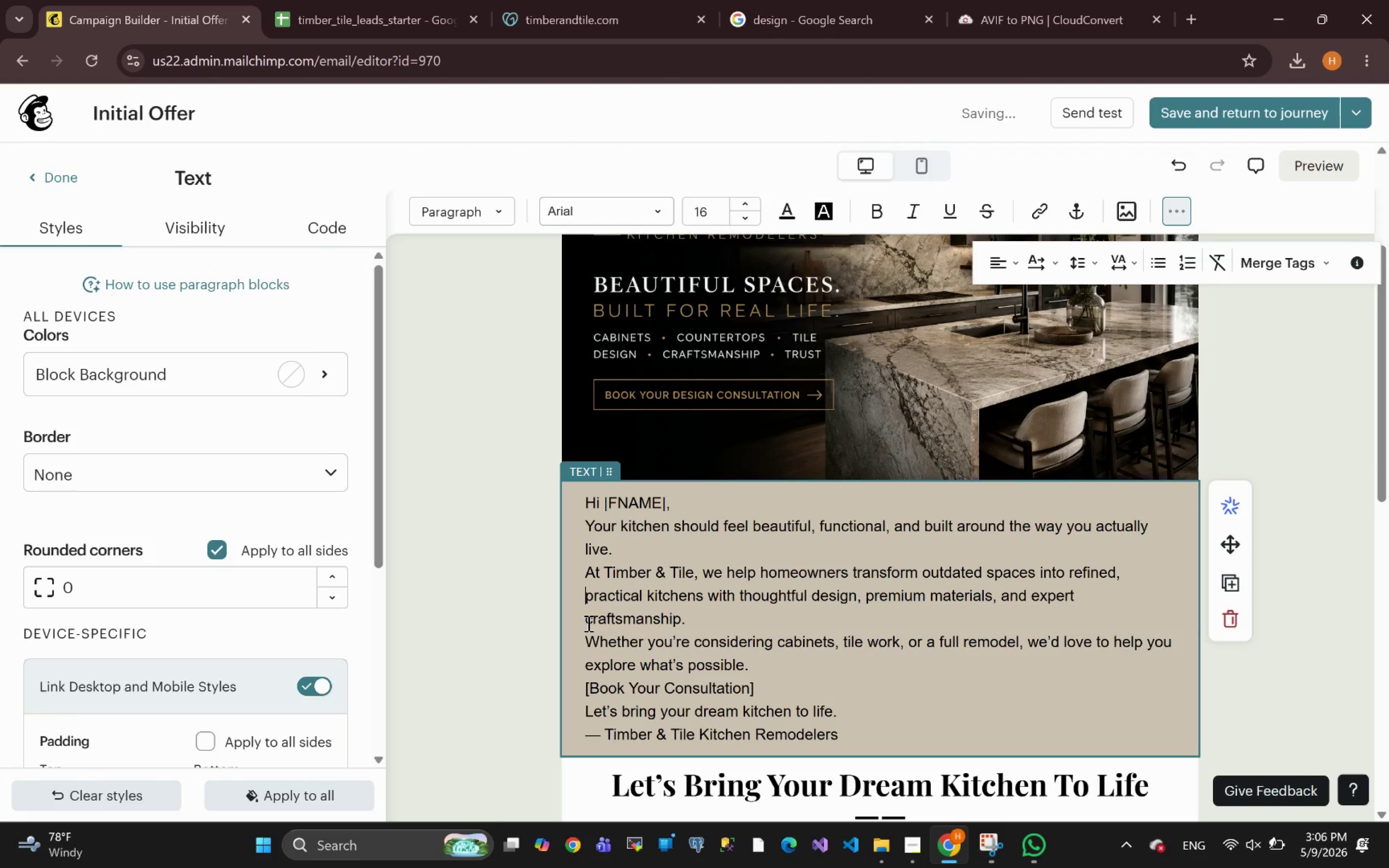 
left_click([587, 623])
 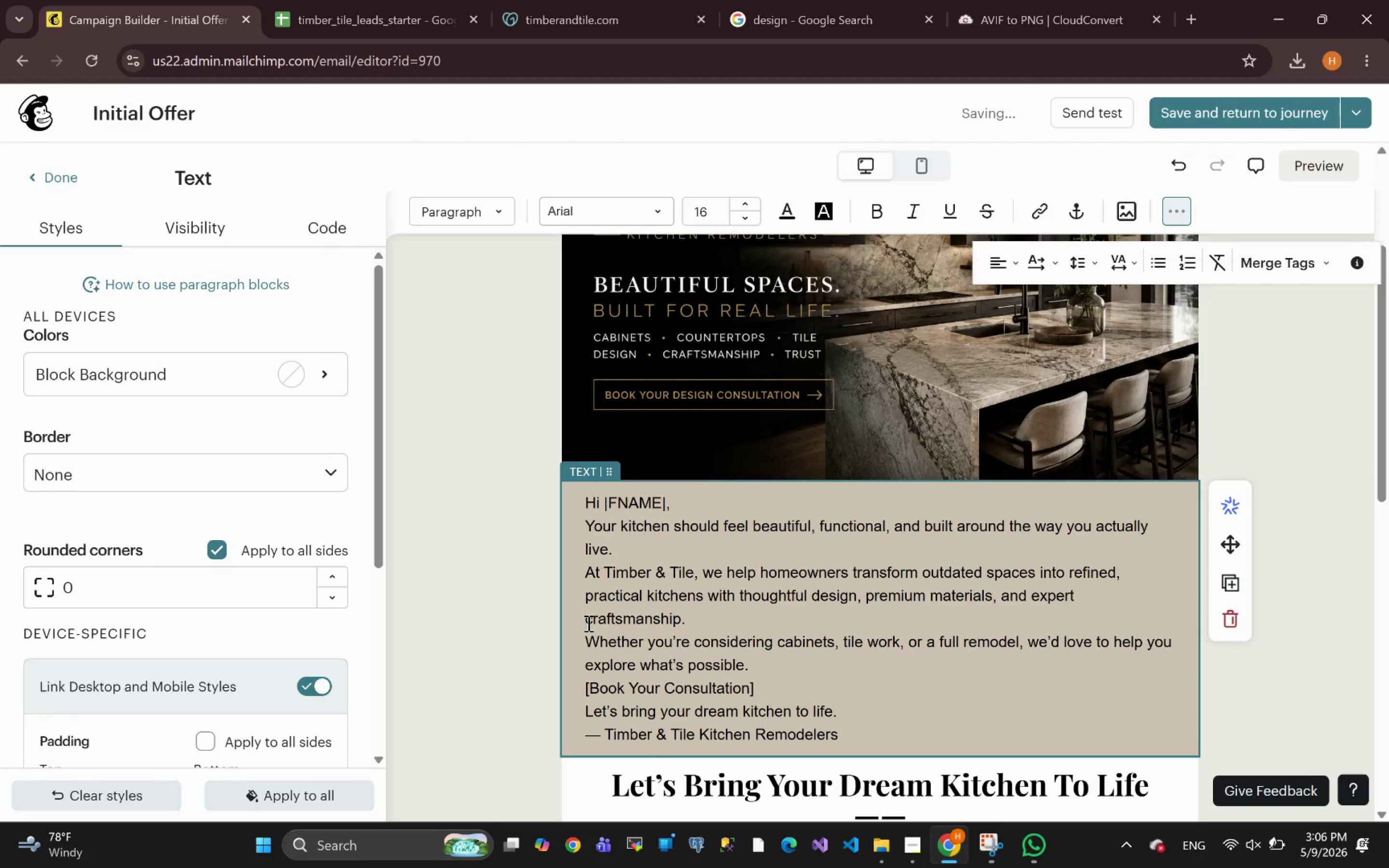 
key(Backspace)
 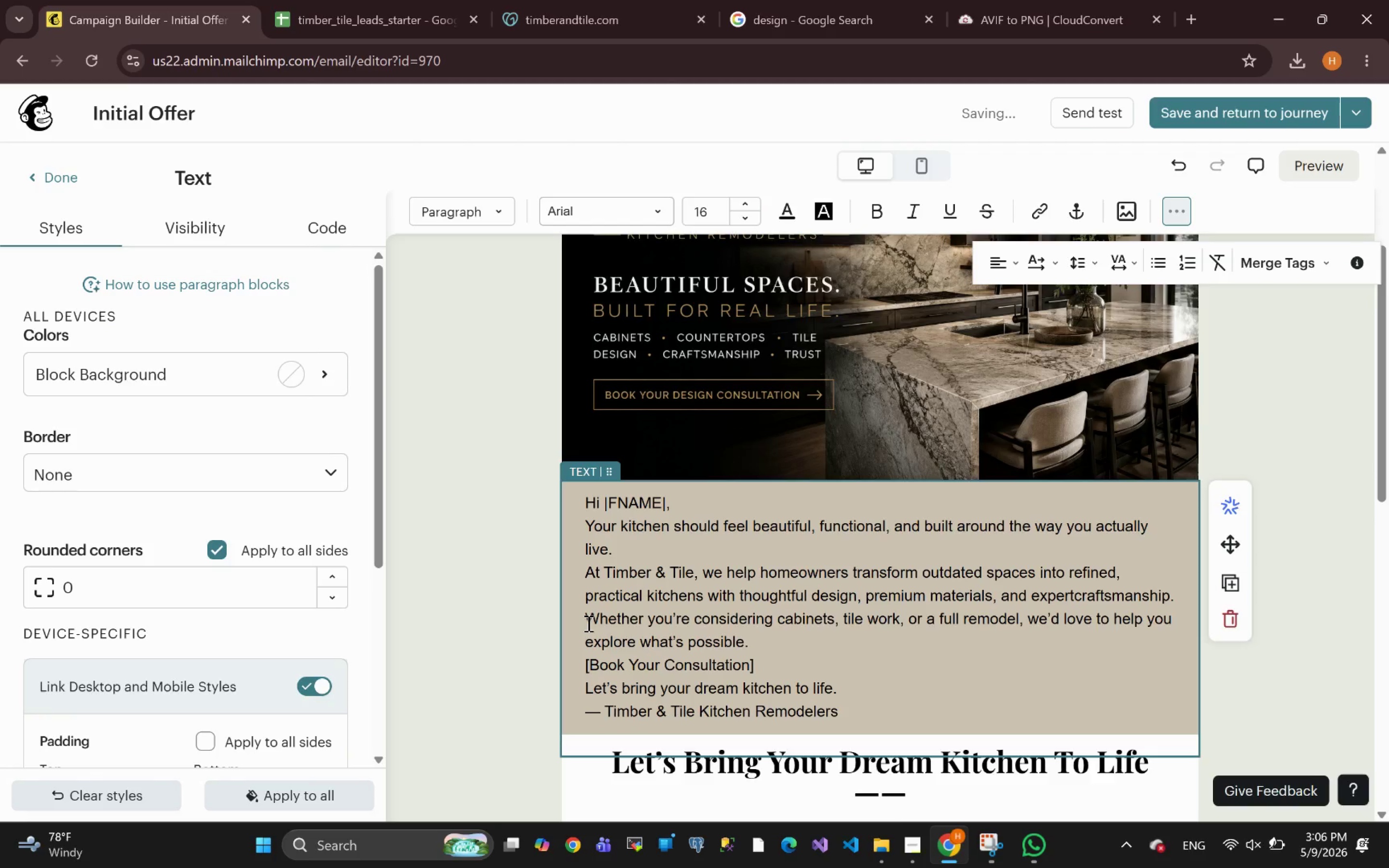 
key(Space)
 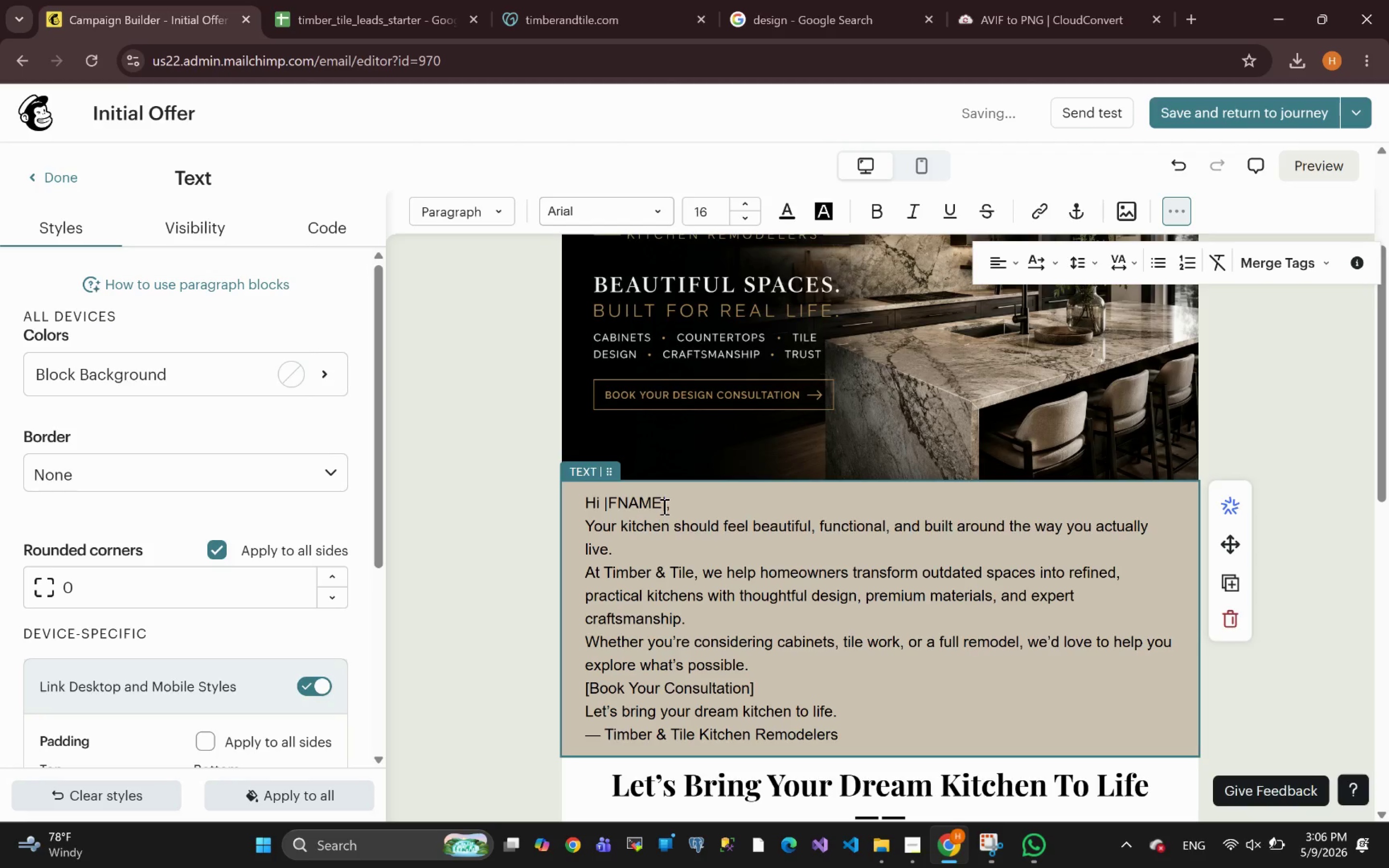 
left_click([682, 503])
 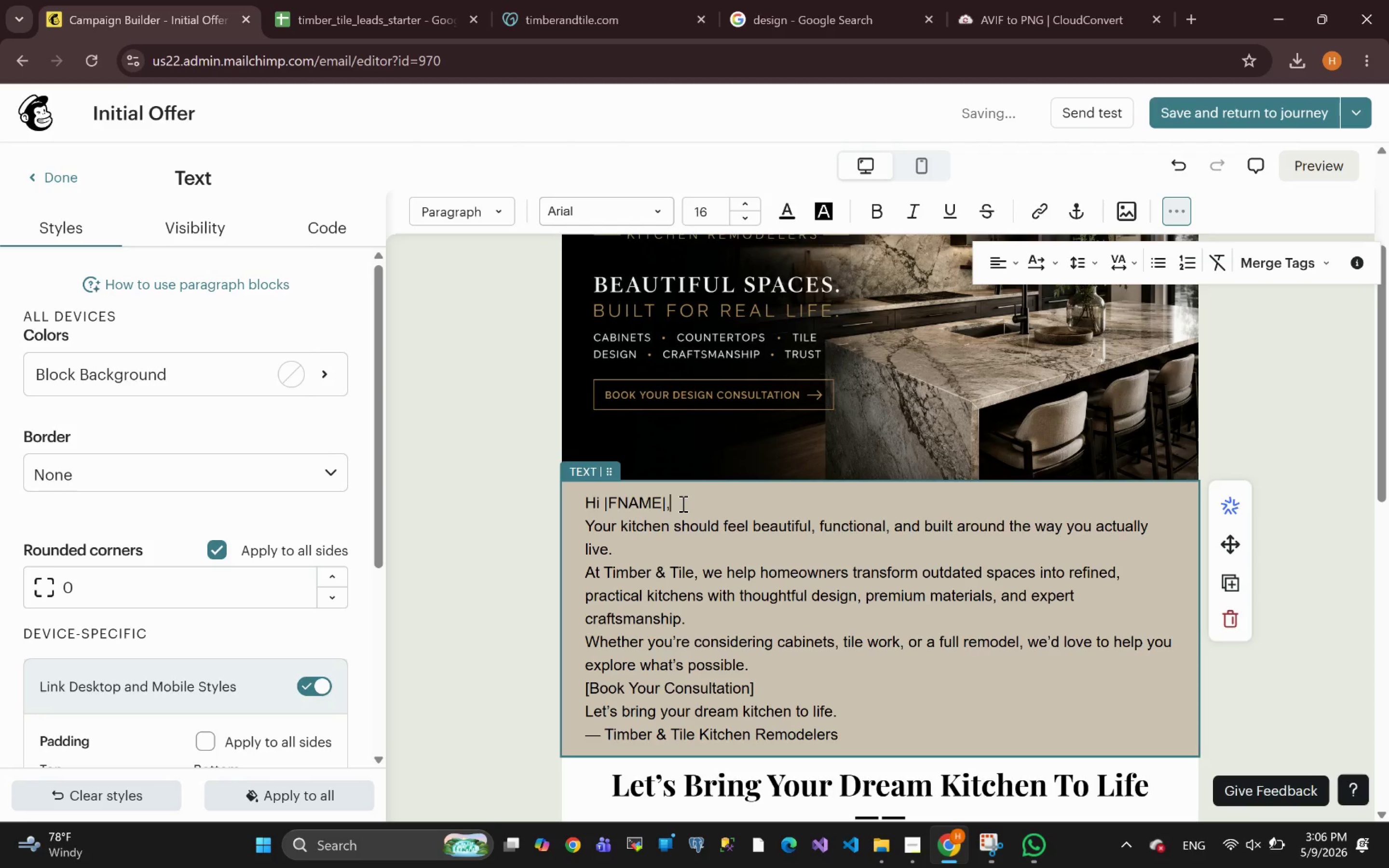 
key(Enter)
 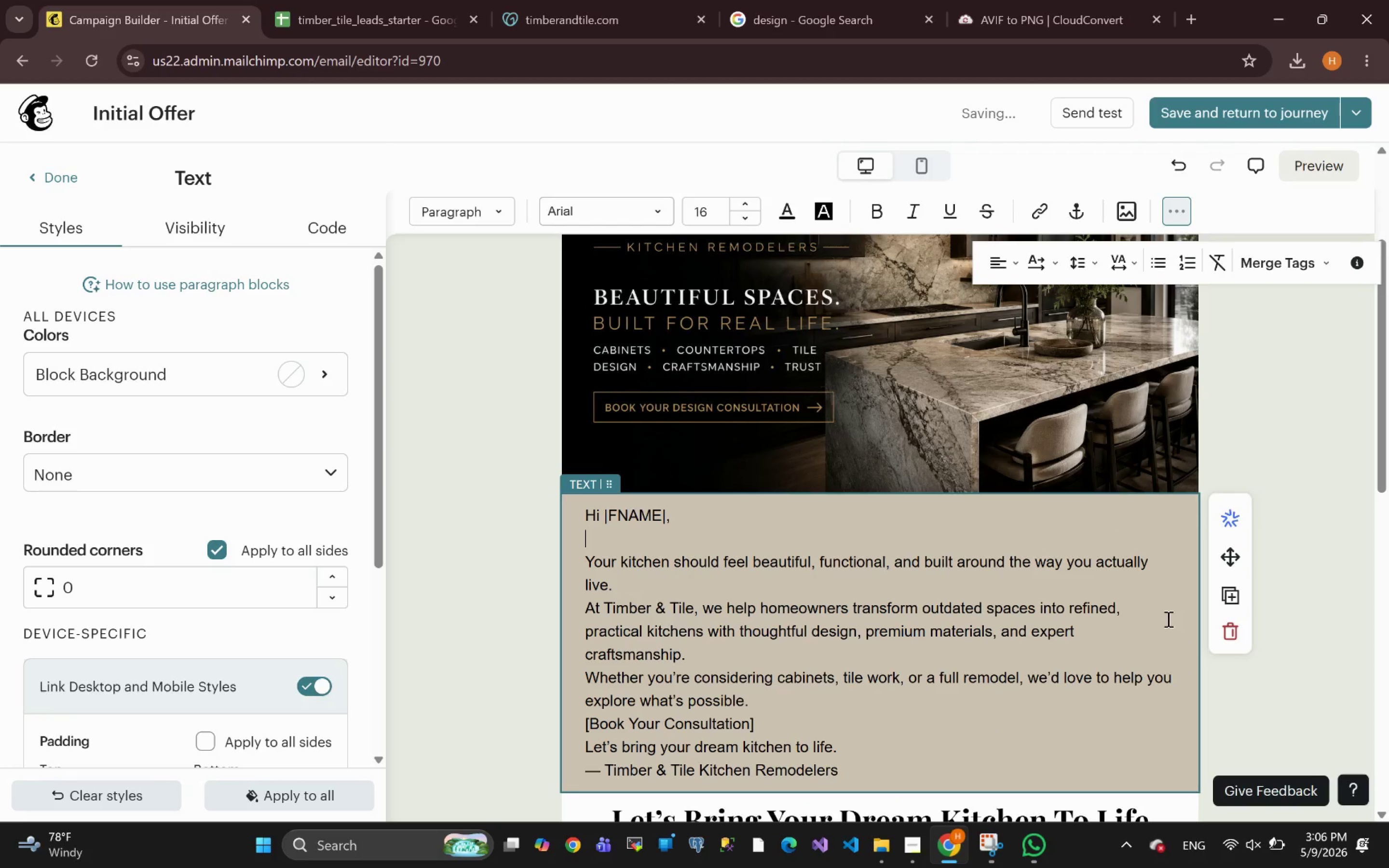 
wait(5.29)
 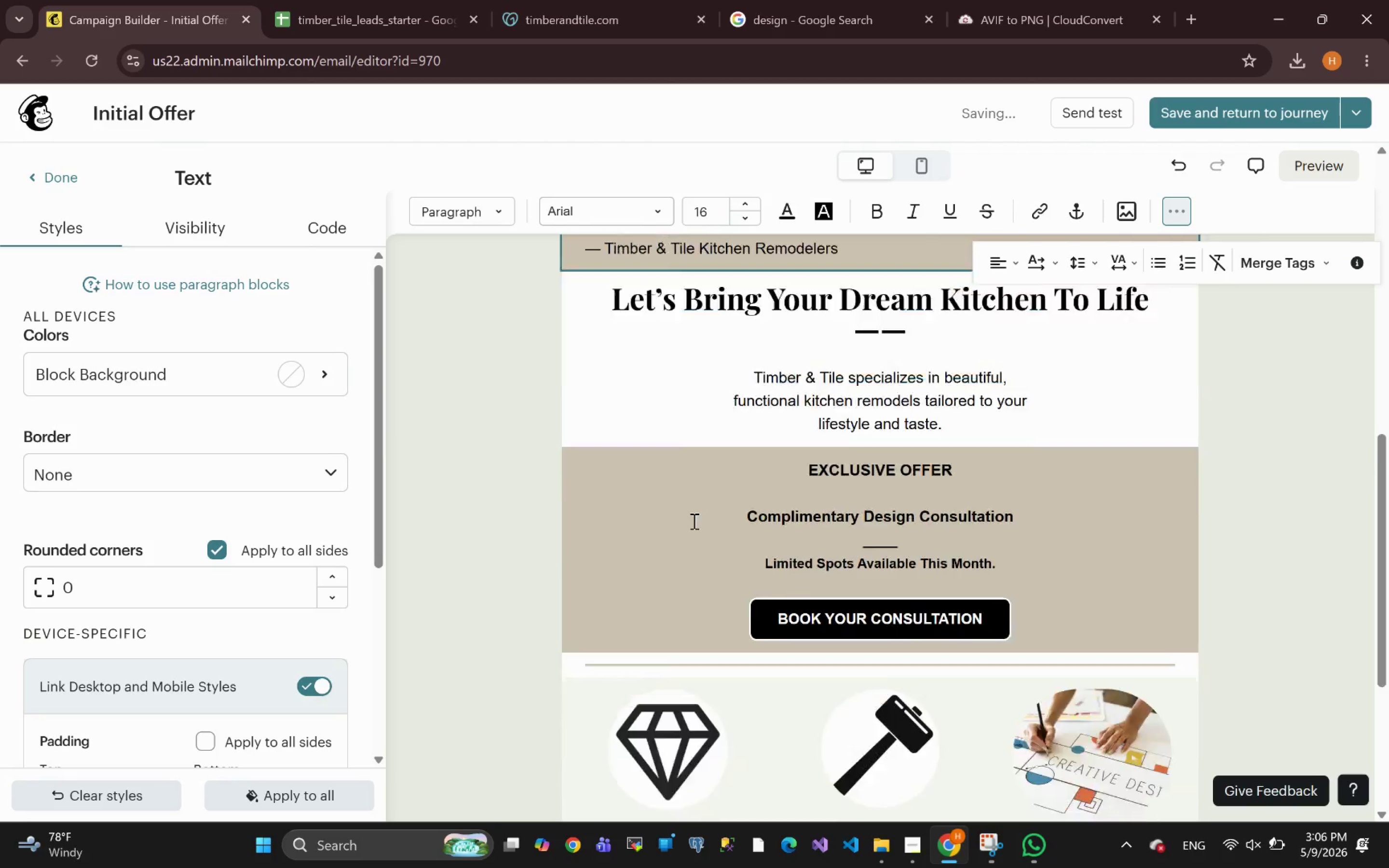 
left_click([205, 387])
 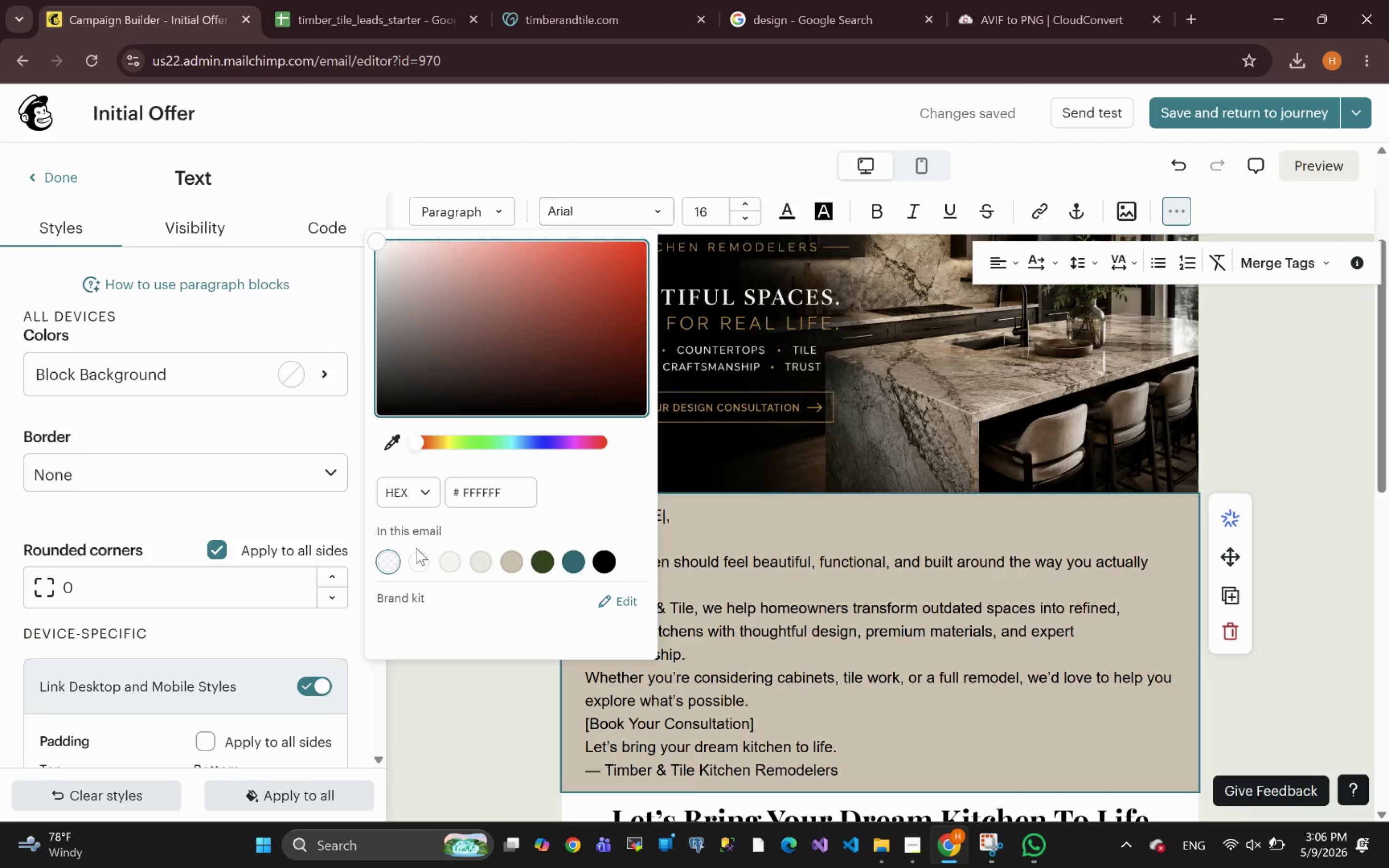 
left_click([423, 563])
 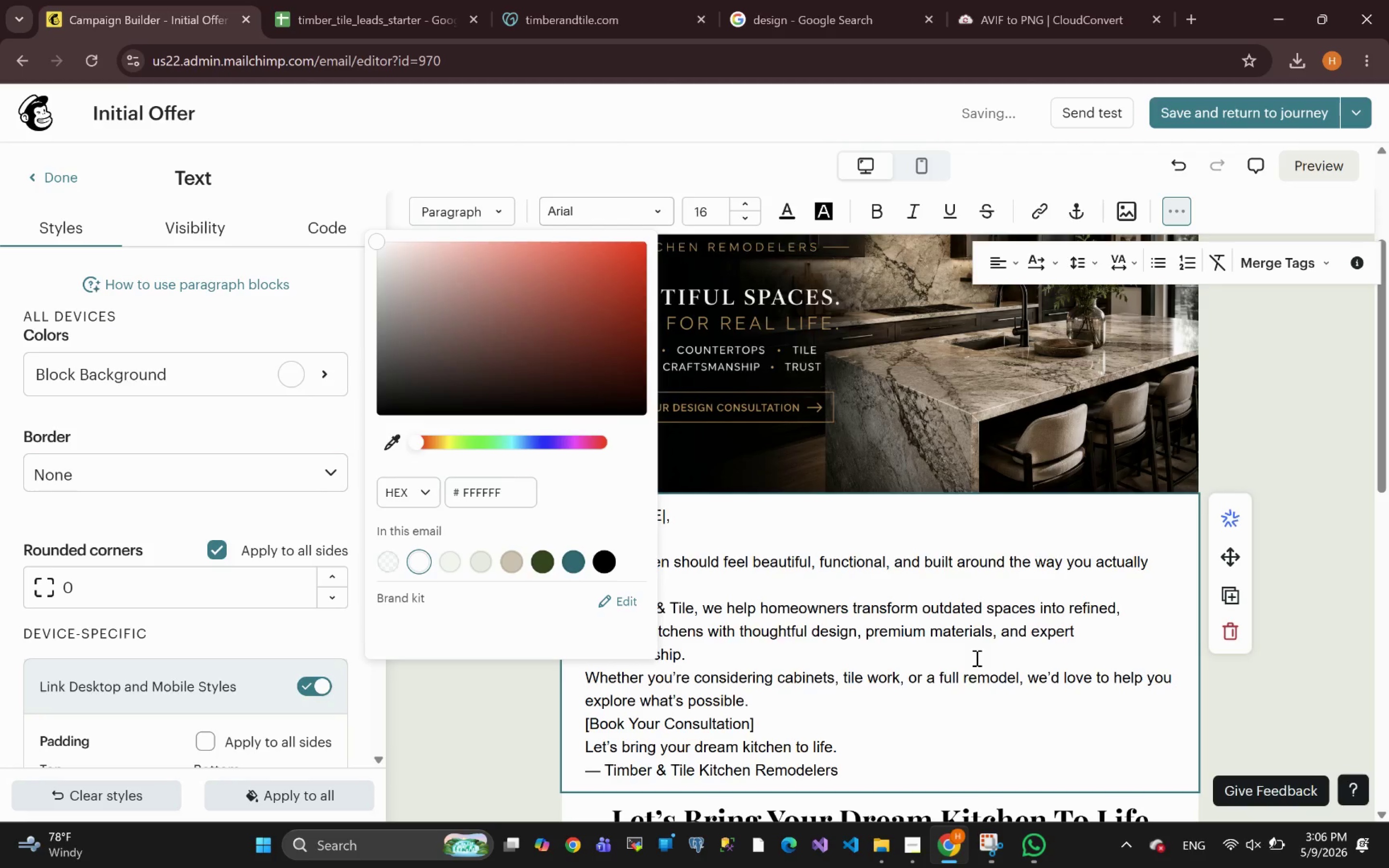 
left_click([1081, 694])
 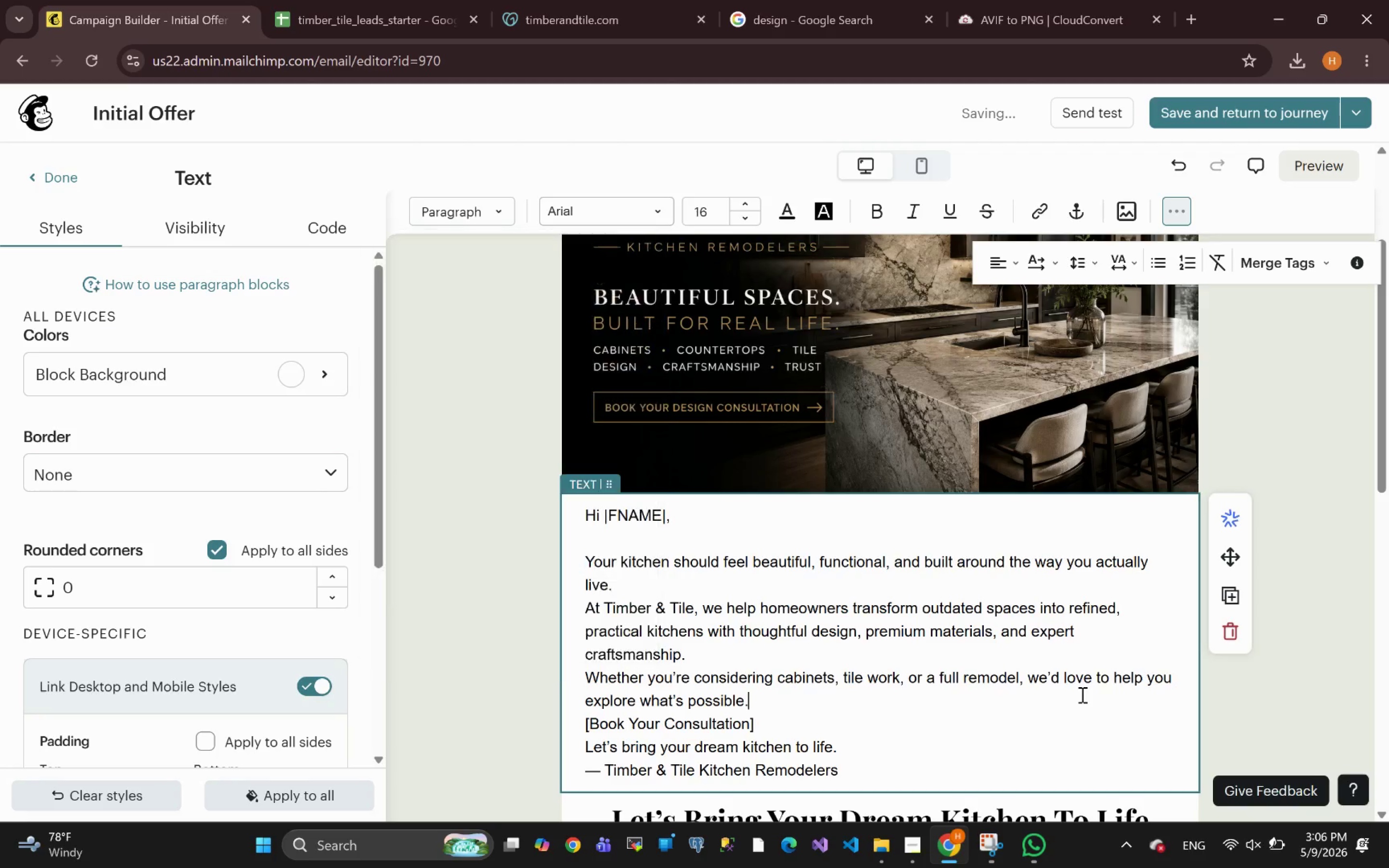 
left_click([1081, 694])
 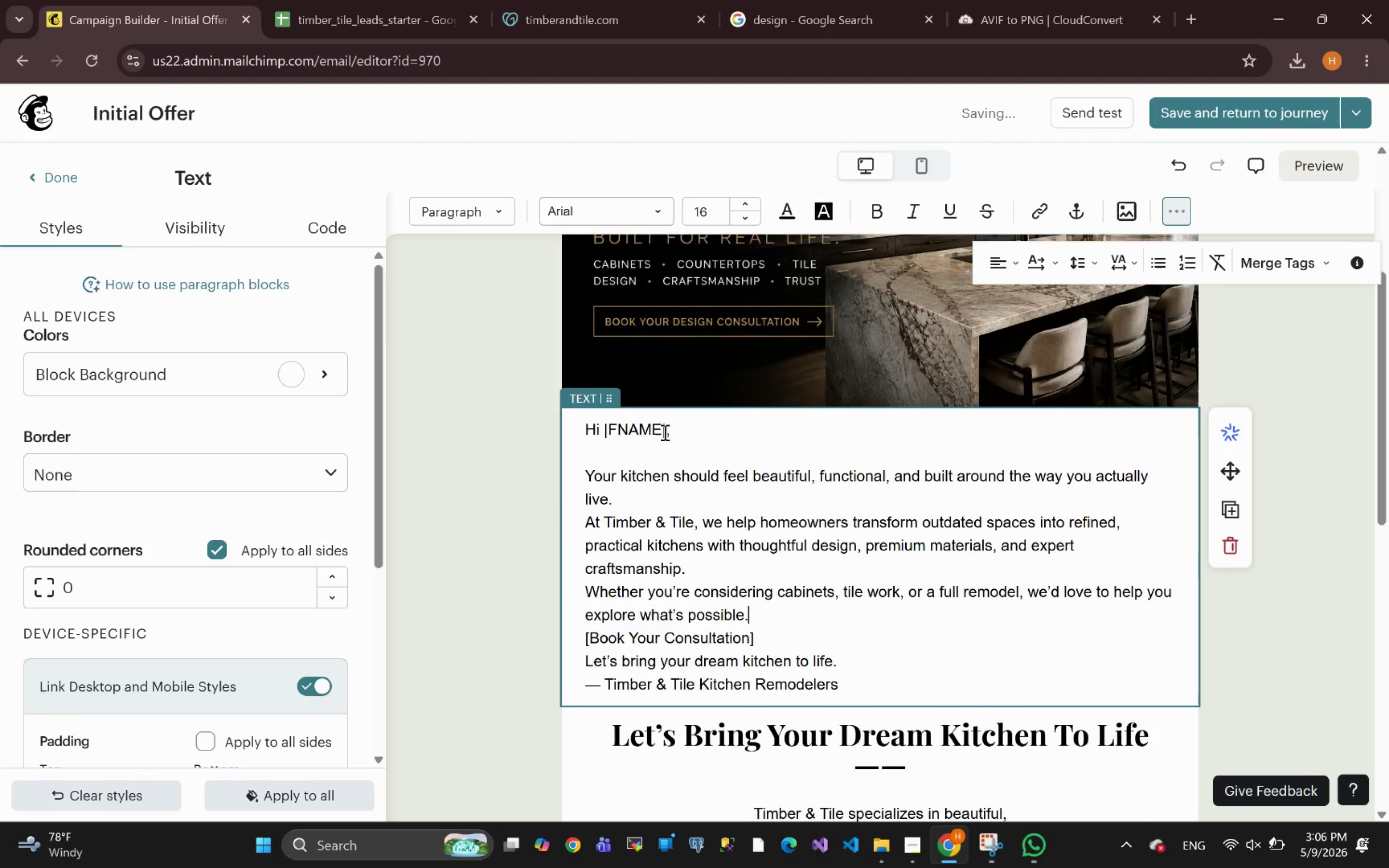 
left_click_drag(start_coordinate=[667, 429], to_coordinate=[603, 427])
 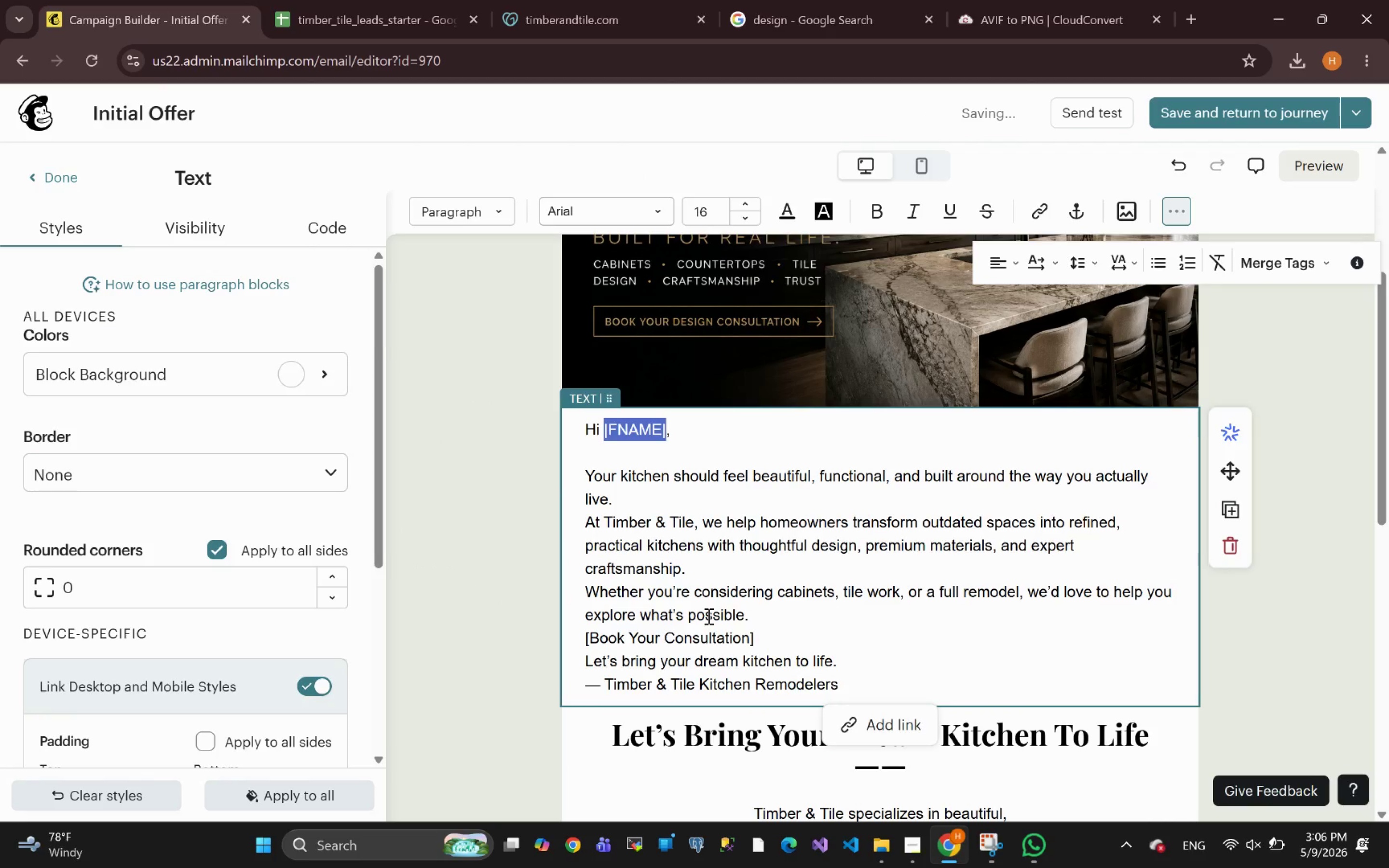 
type(*|FNAME)
key(Backspace)
key(Backspace)
key(Backspace)
key(Backspace)
key(Backspace)
type(fname)
 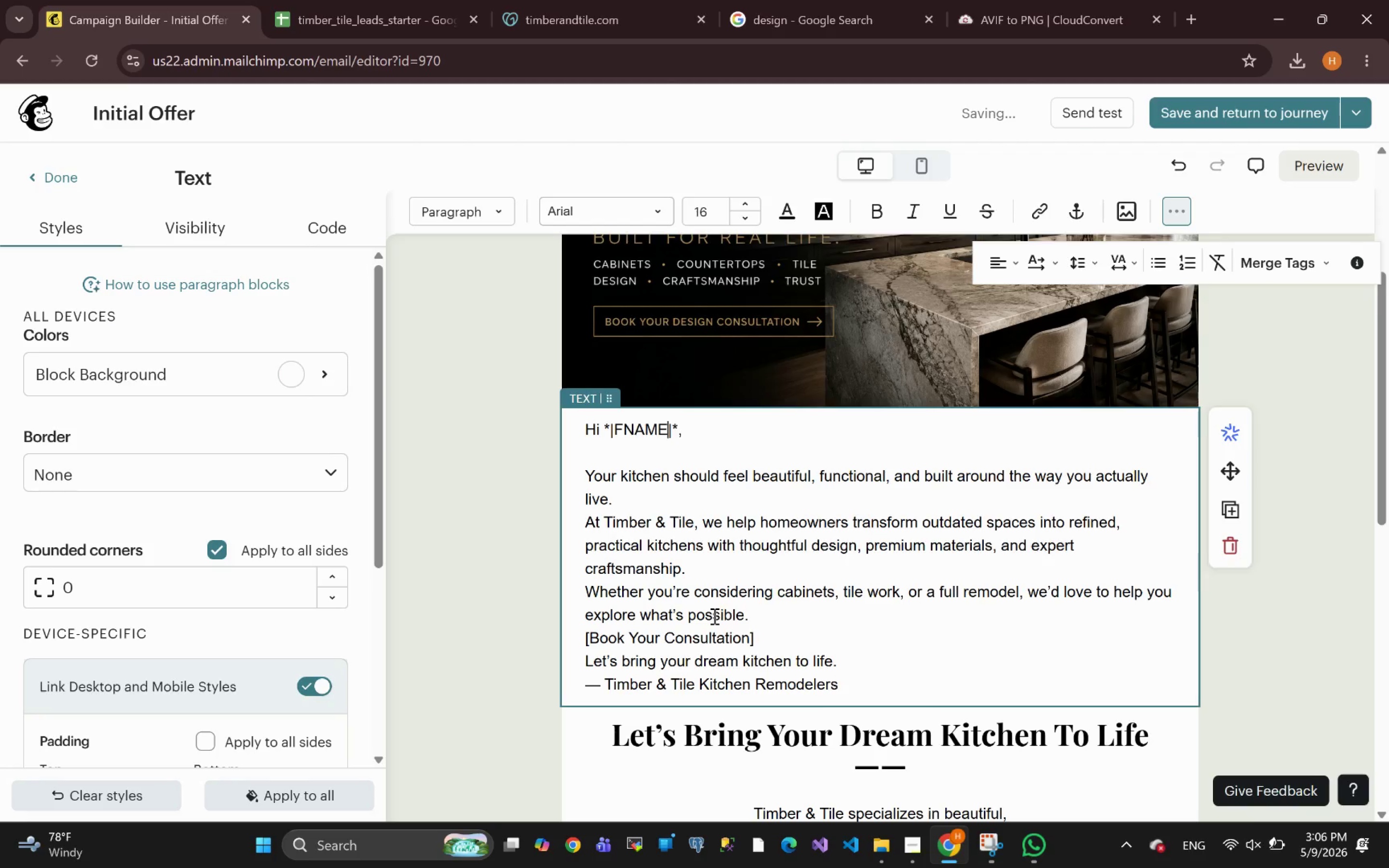 
left_click_drag(start_coordinate=[678, 424], to_coordinate=[606, 419])
 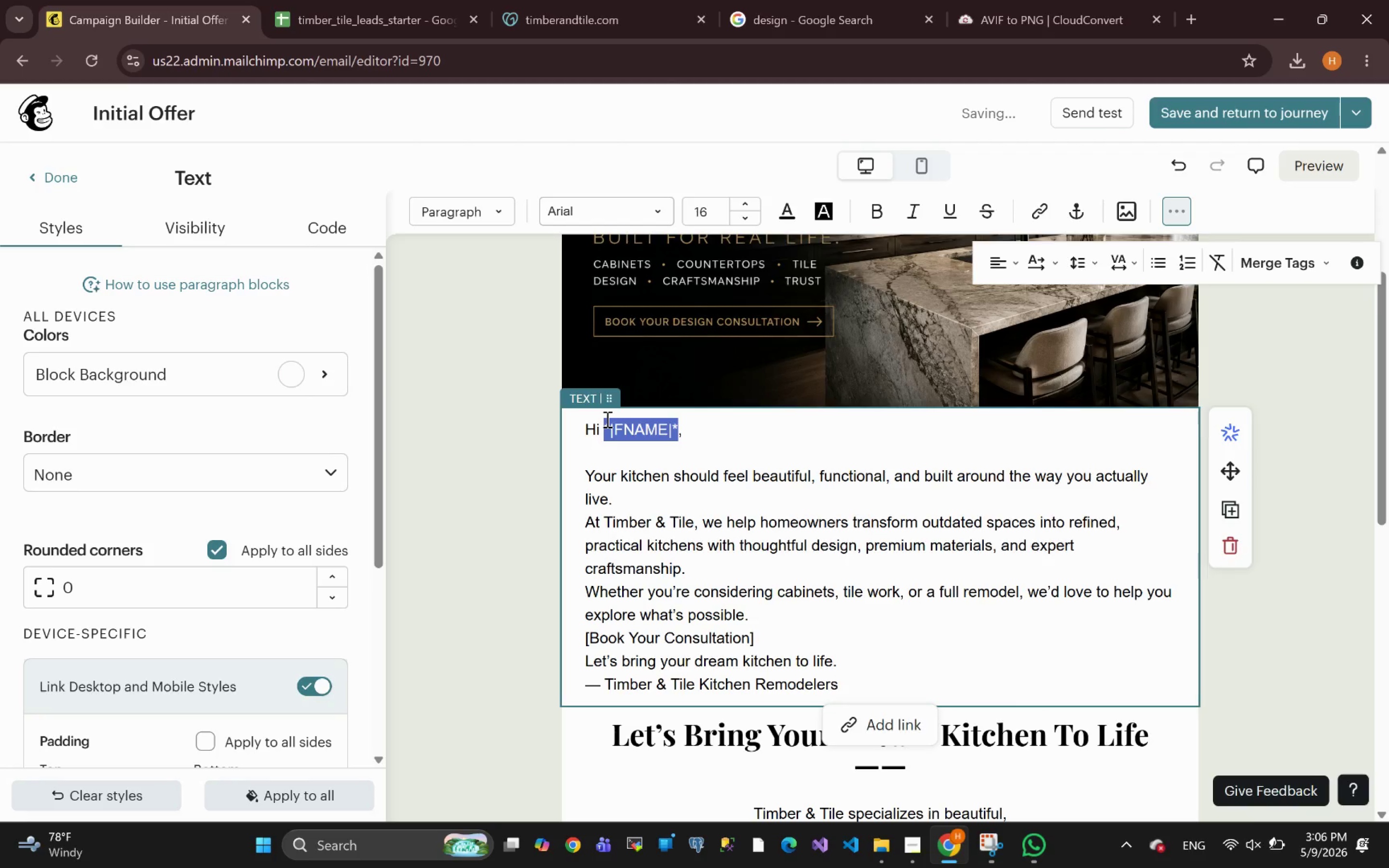 
key(Control+B)
 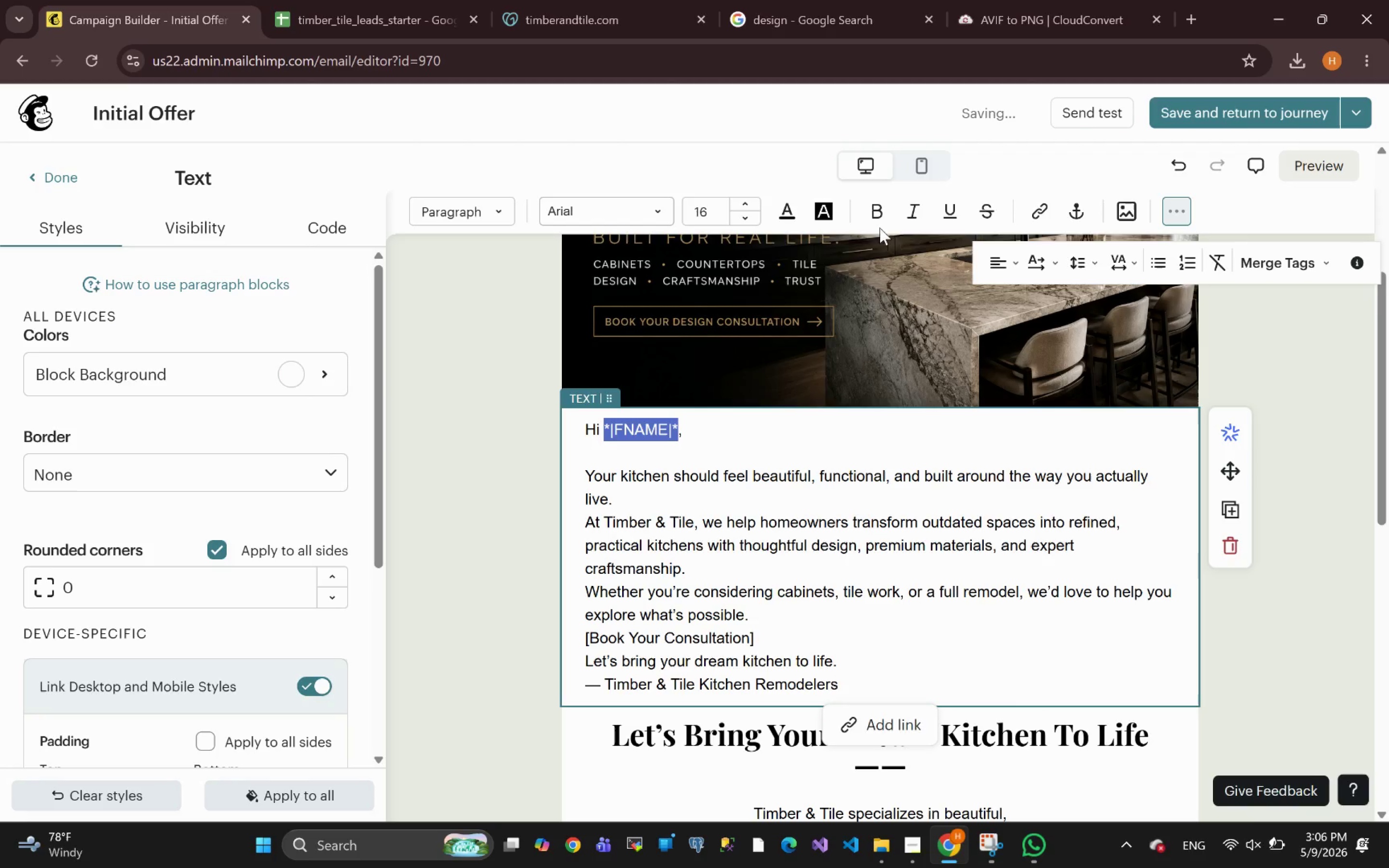 
left_click([877, 212])
 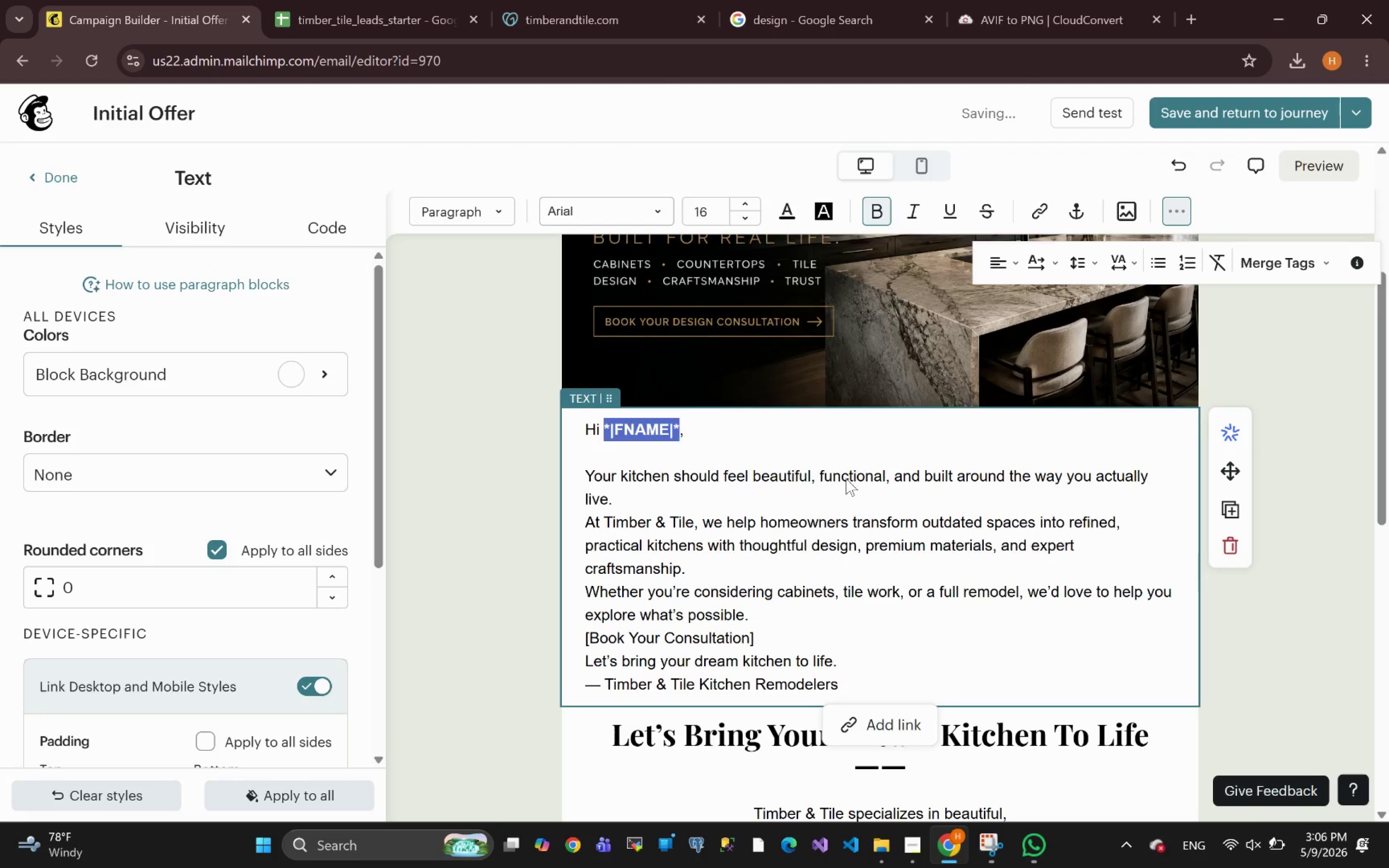 
left_click([845, 479])
 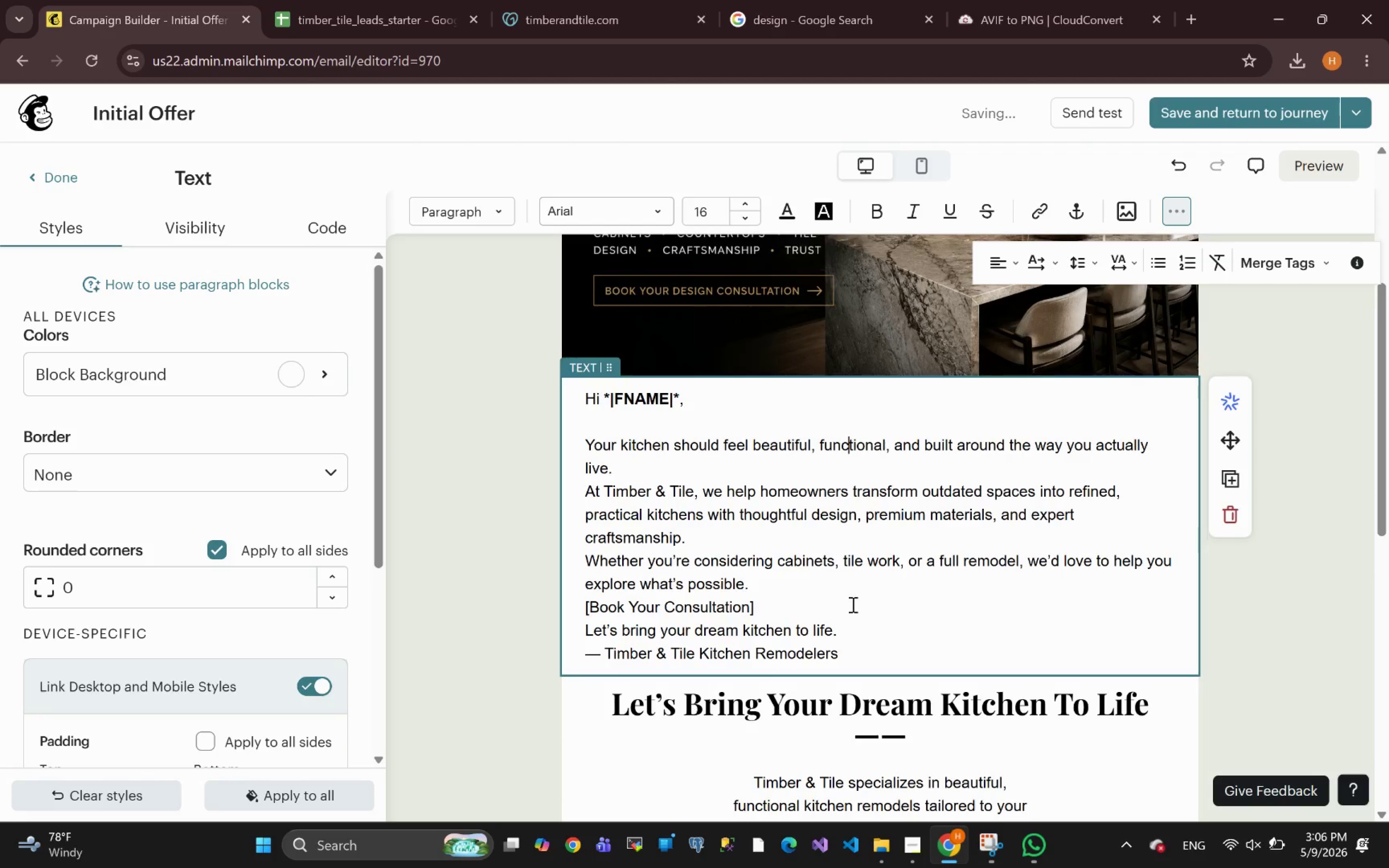 
left_click([844, 630])
 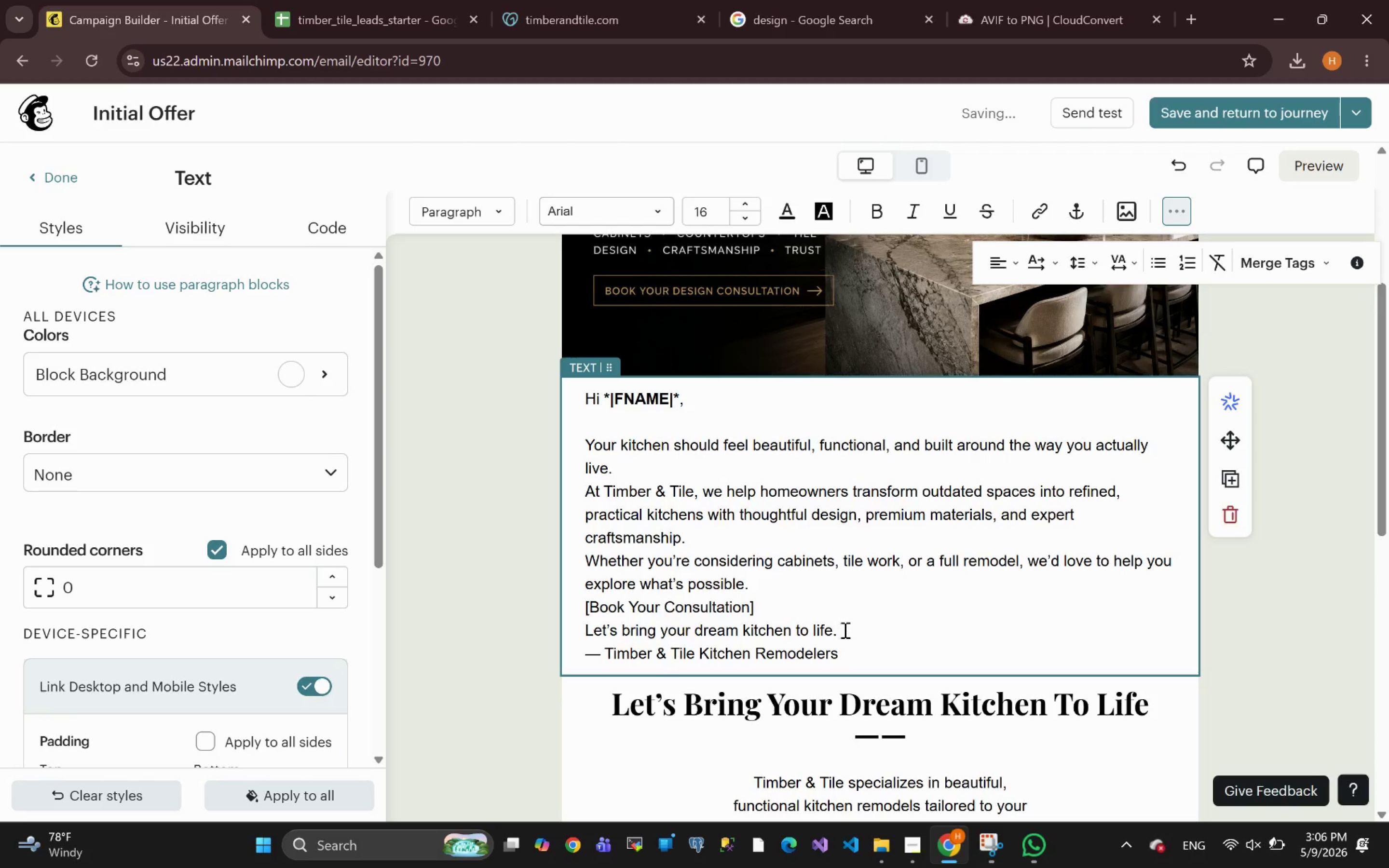 
key(Enter)
 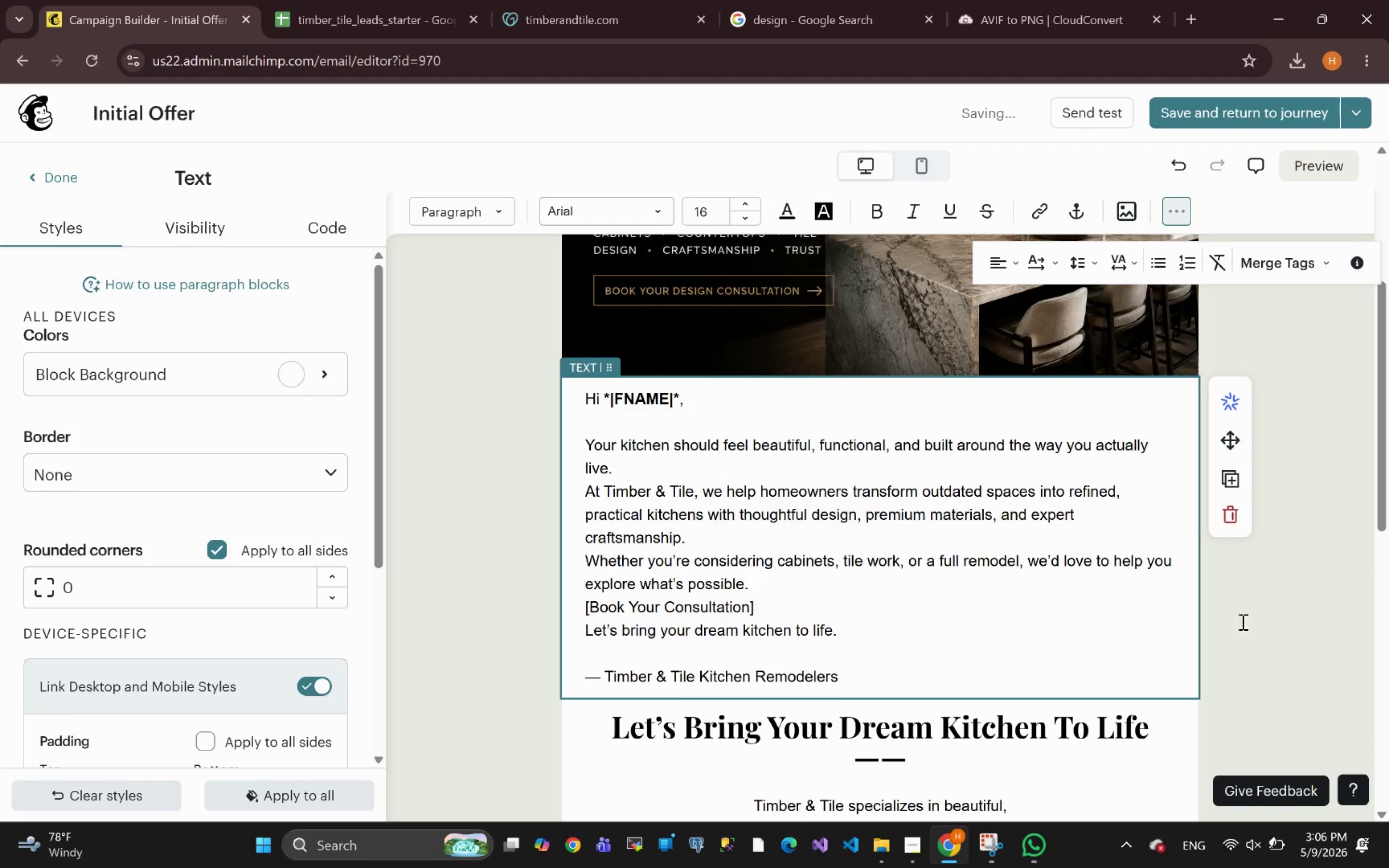 
left_click([1284, 628])
 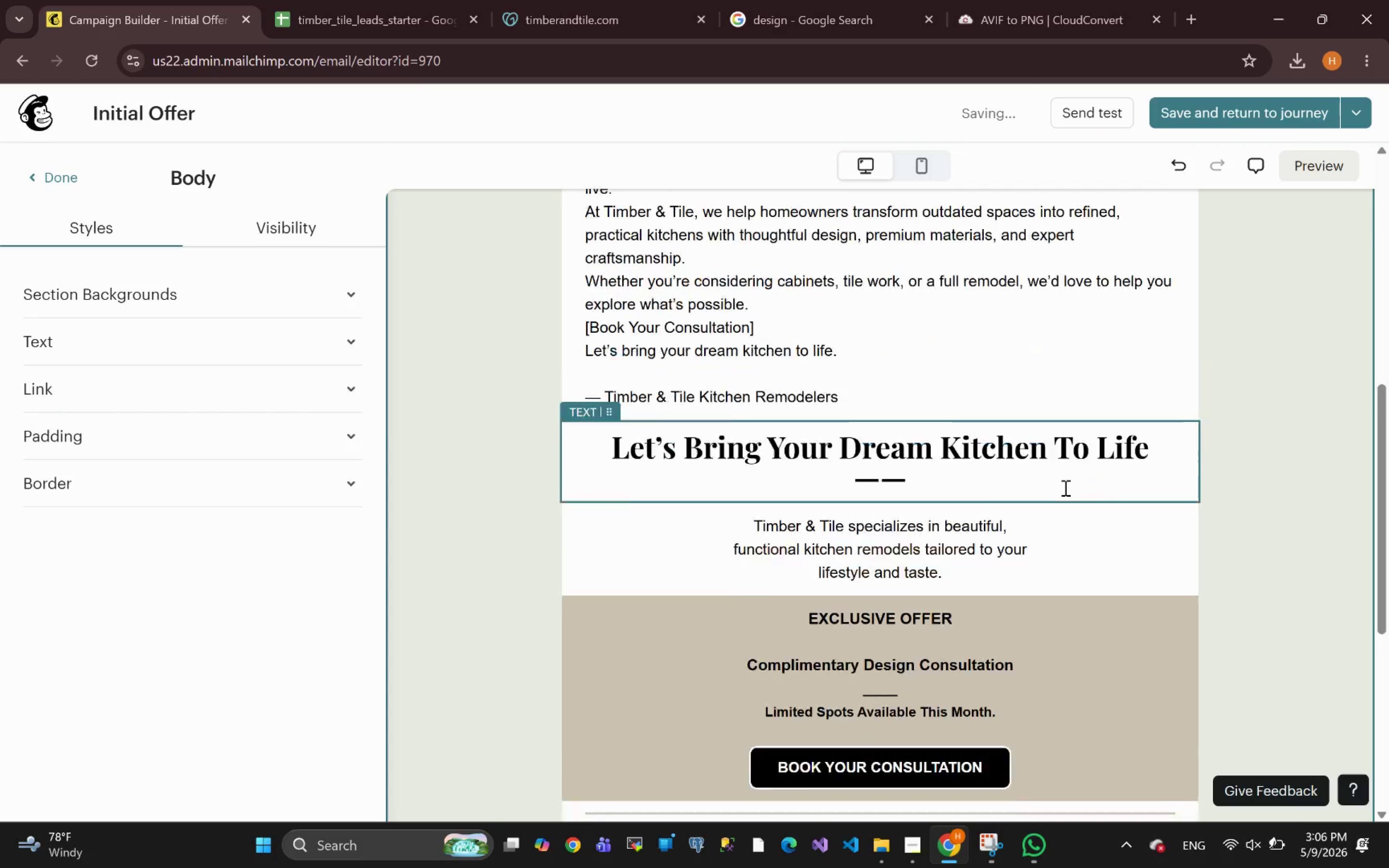 
wait(10.85)
 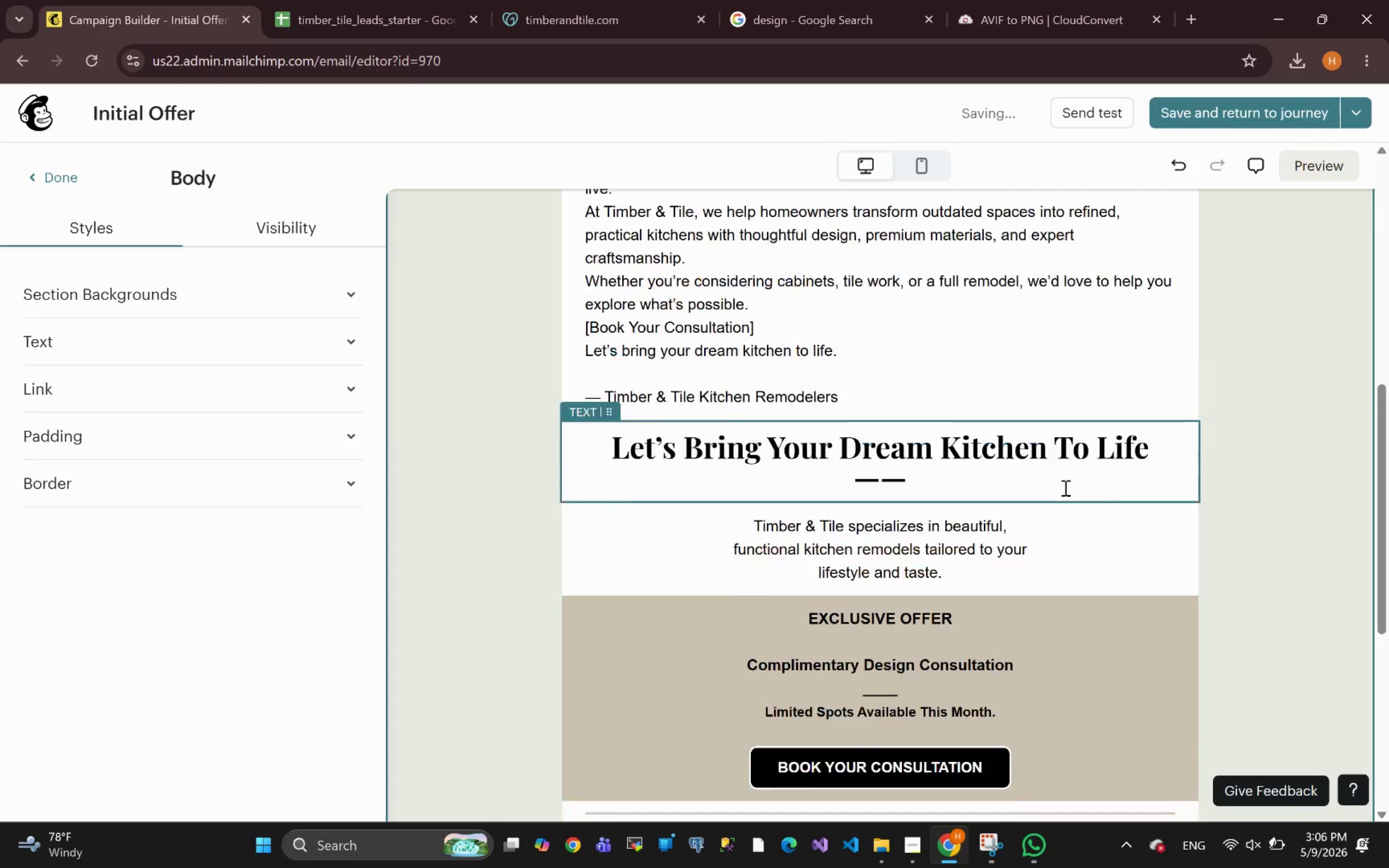 
left_click([1174, 563])
 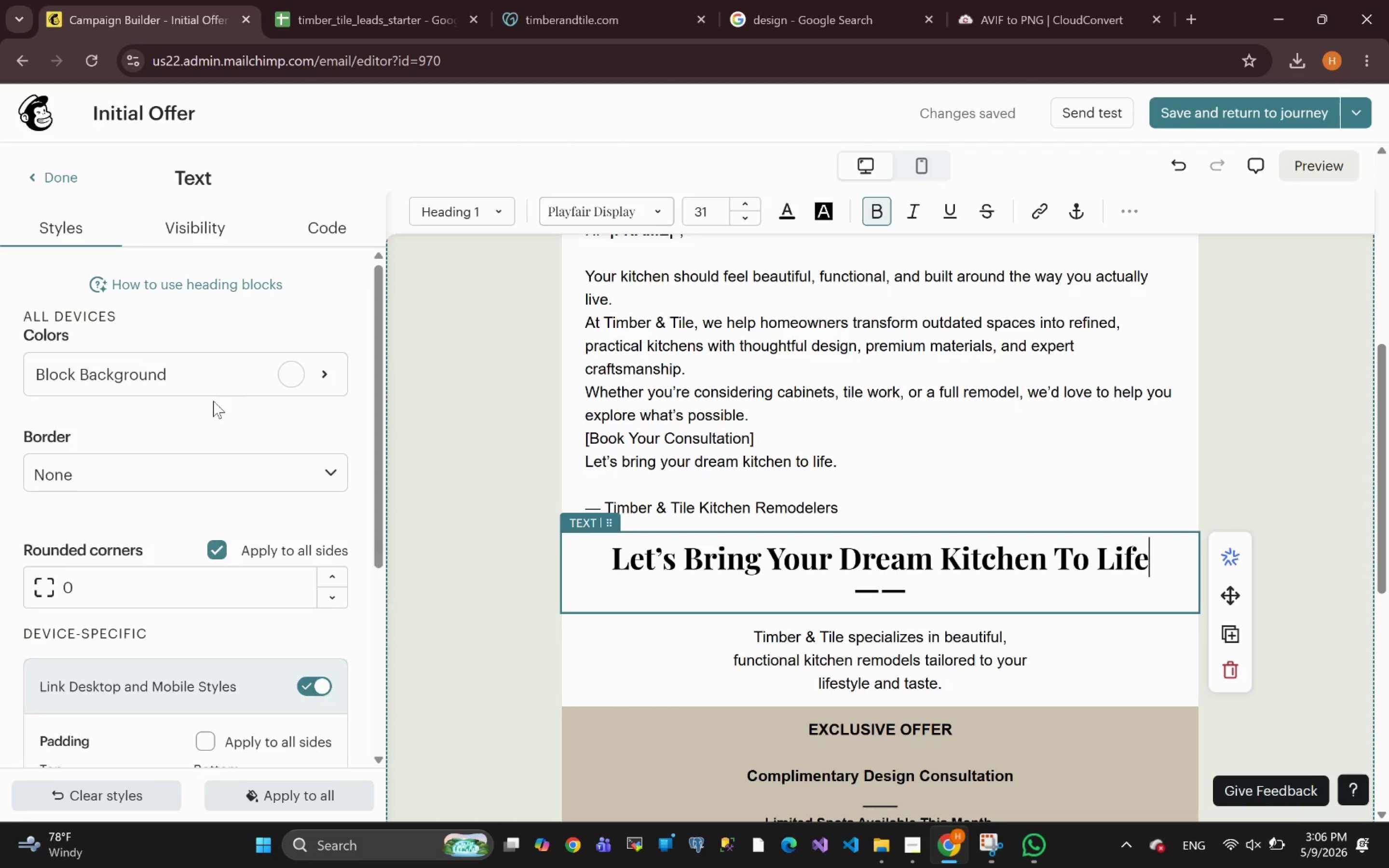 
left_click([162, 368])
 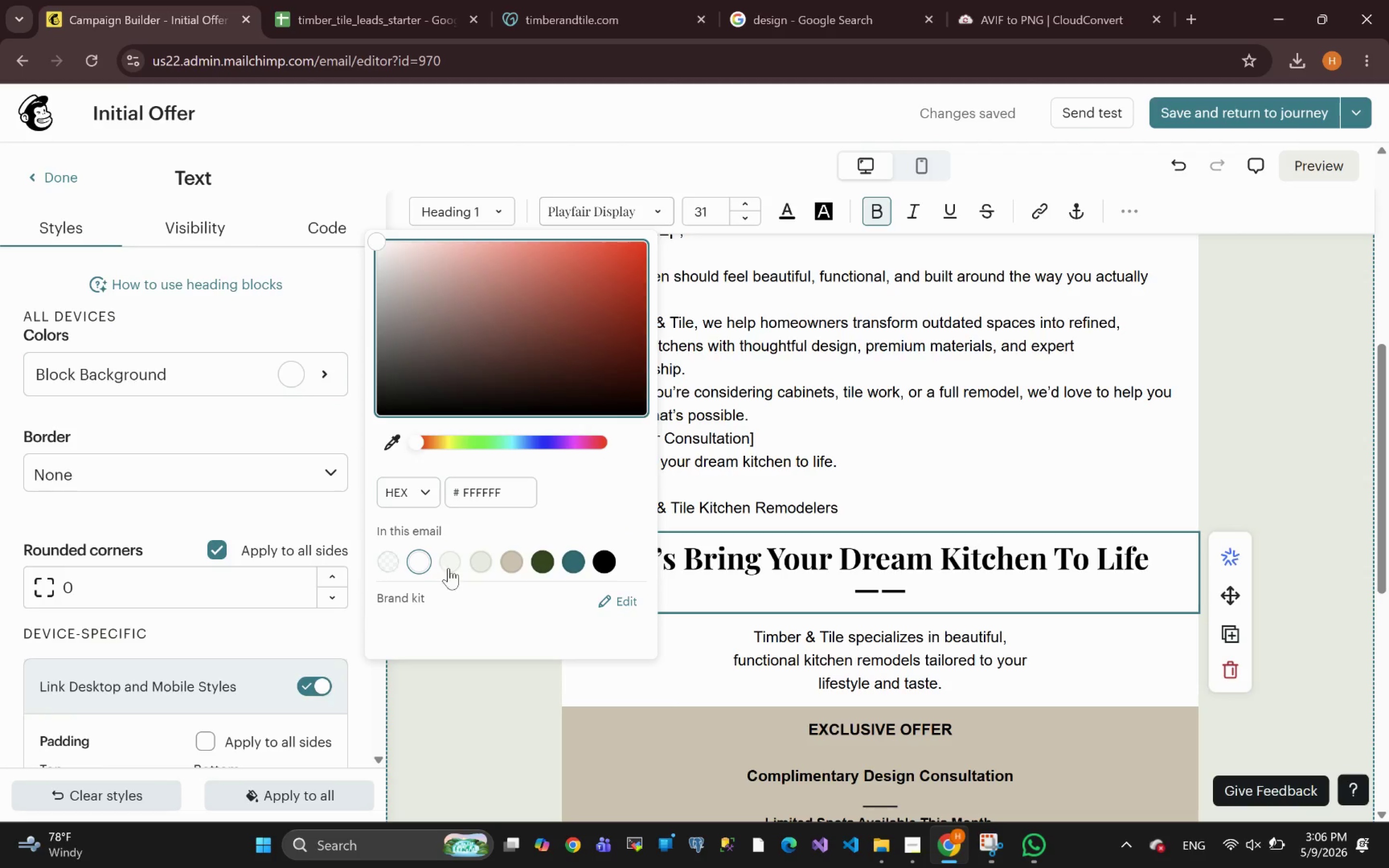 
left_click([454, 567])
 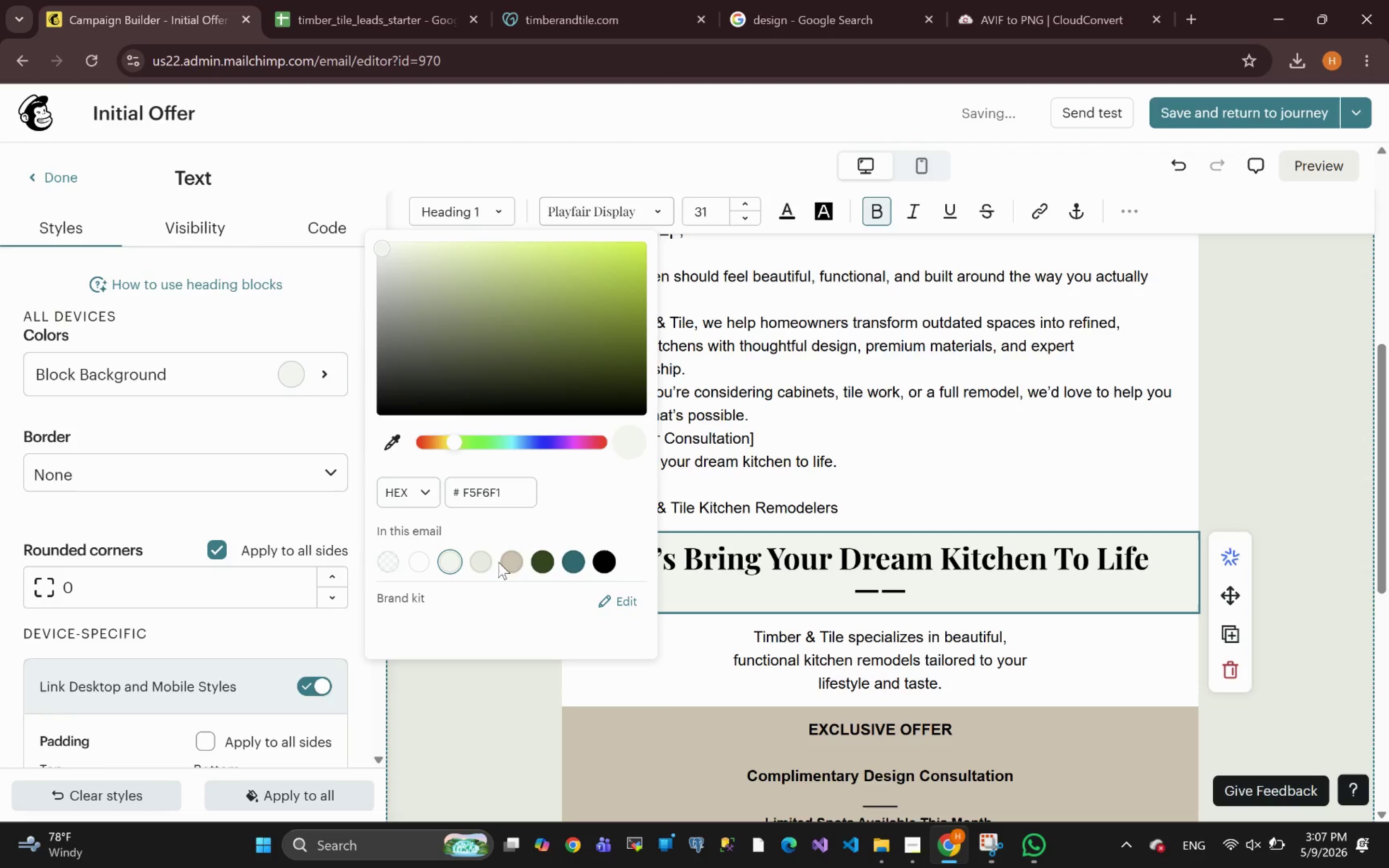 
left_click([519, 564])
 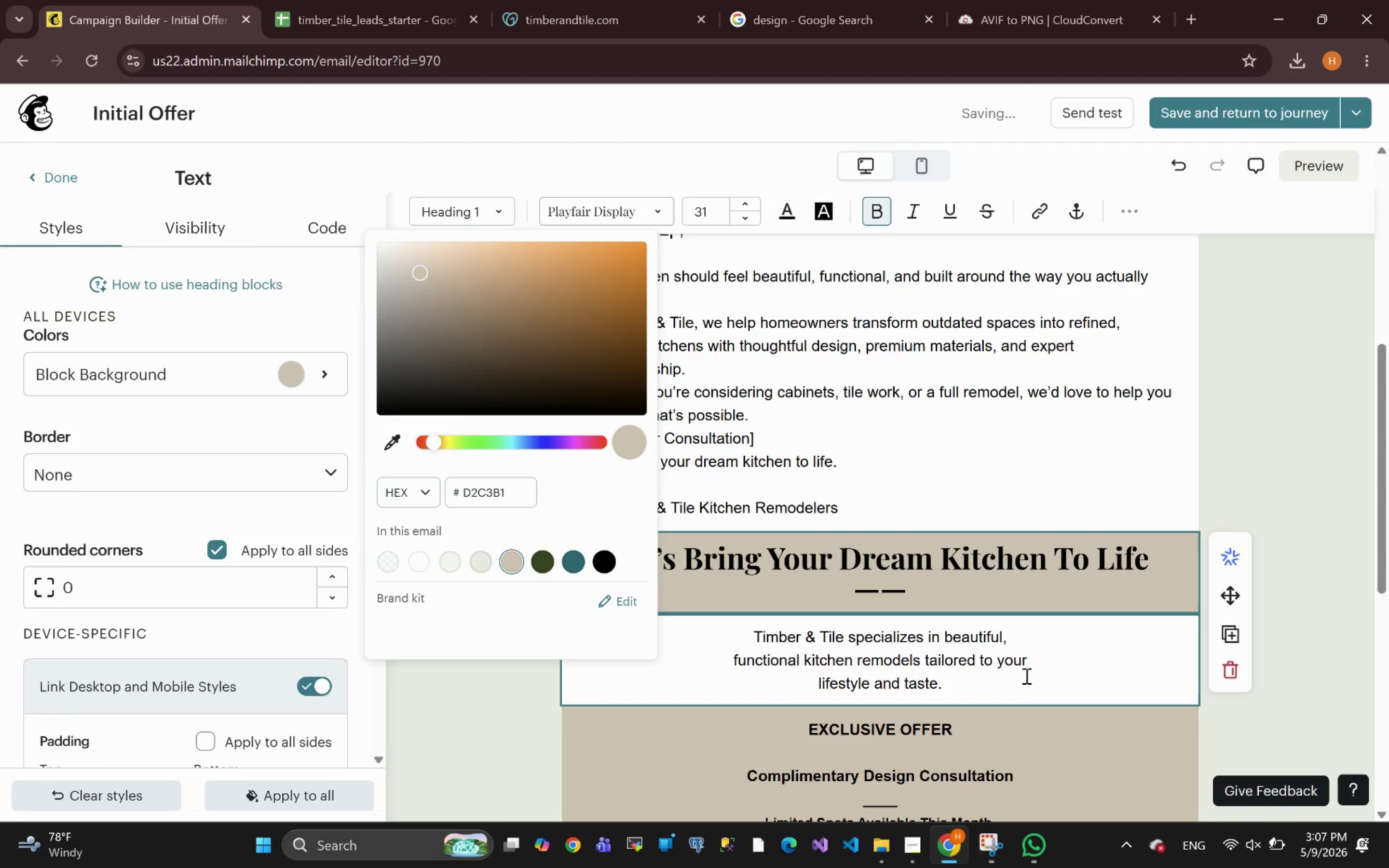 
left_click([1117, 665])
 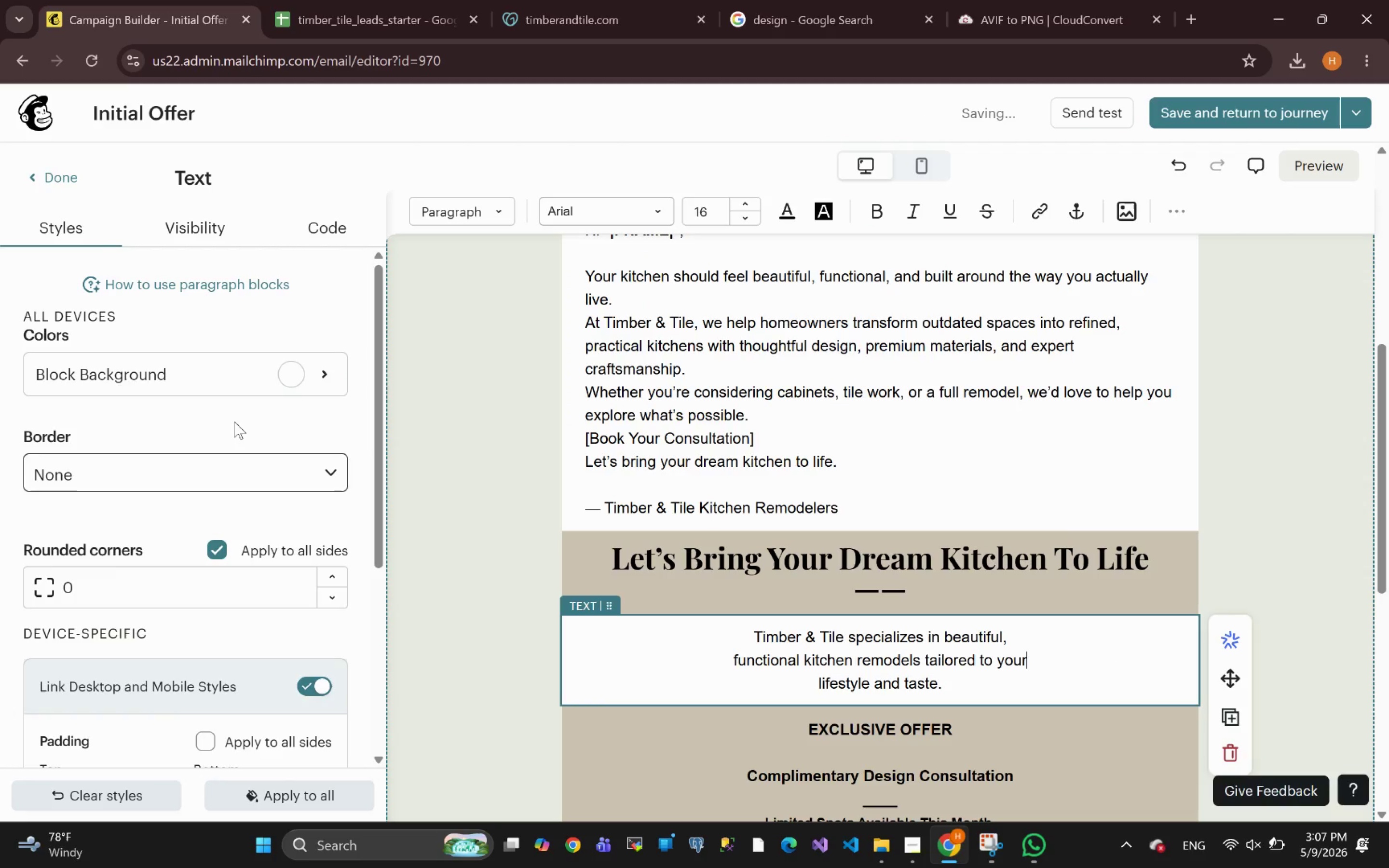 
left_click([198, 396])
 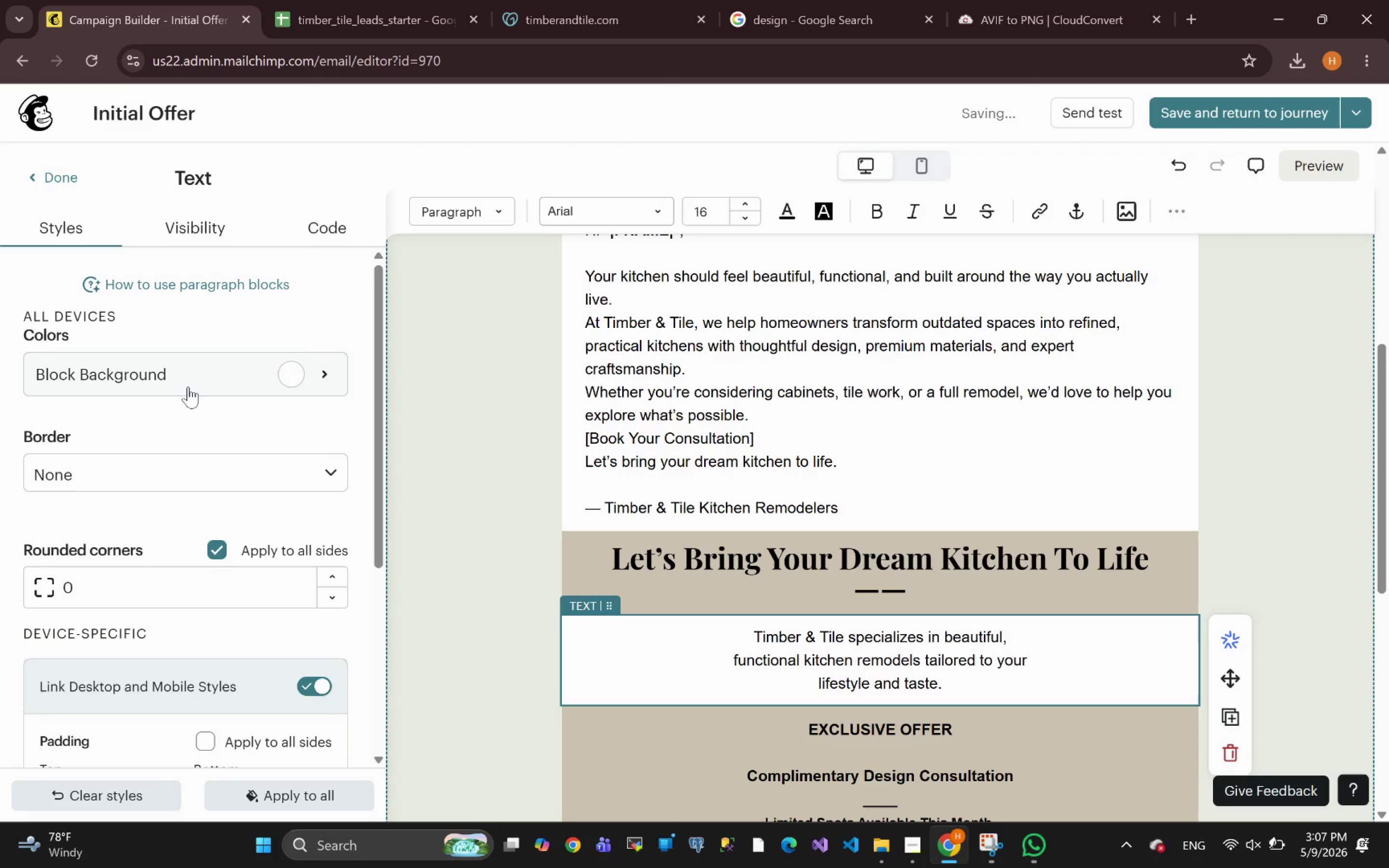 
left_click([188, 387])
 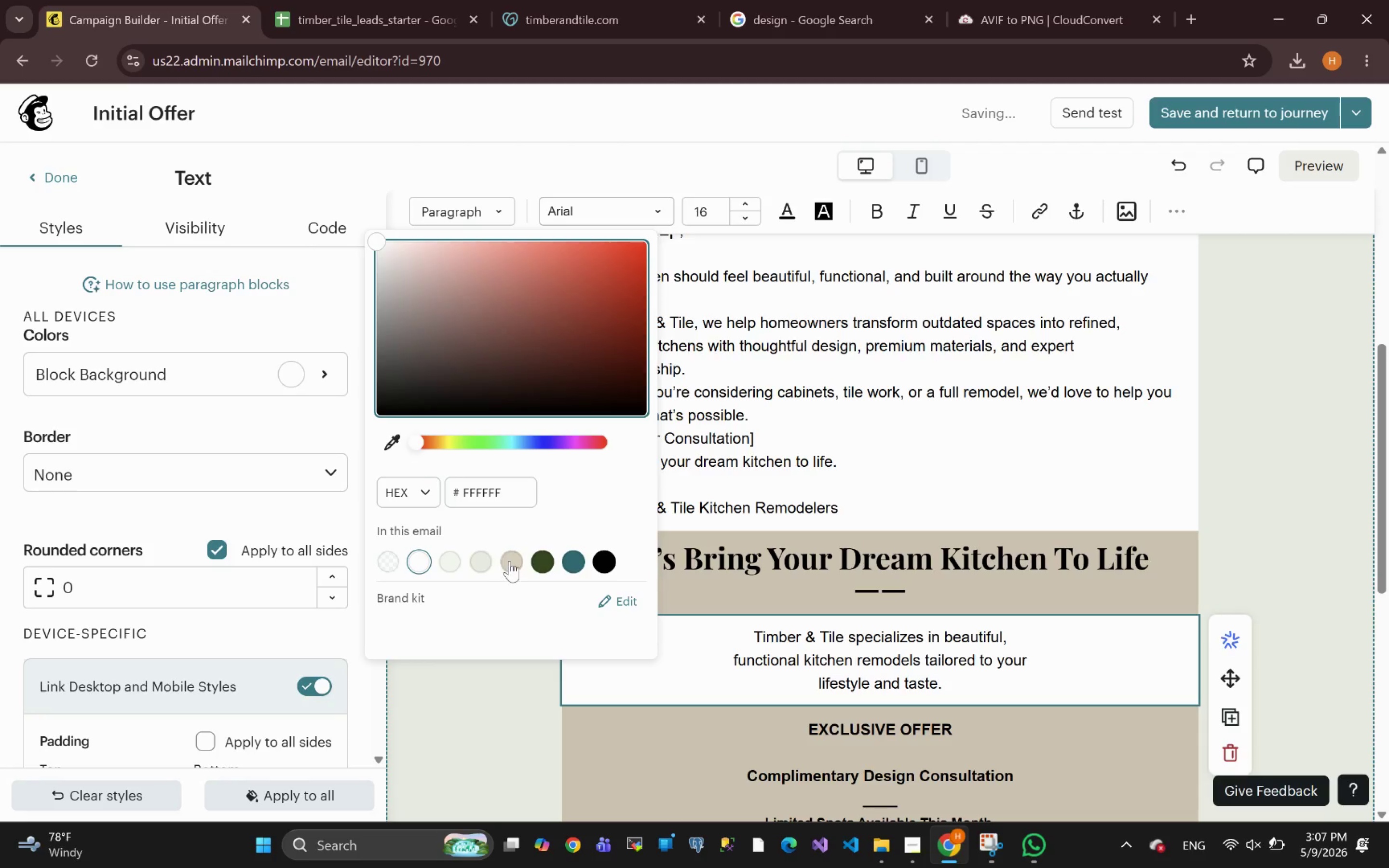 
left_click([510, 564])
 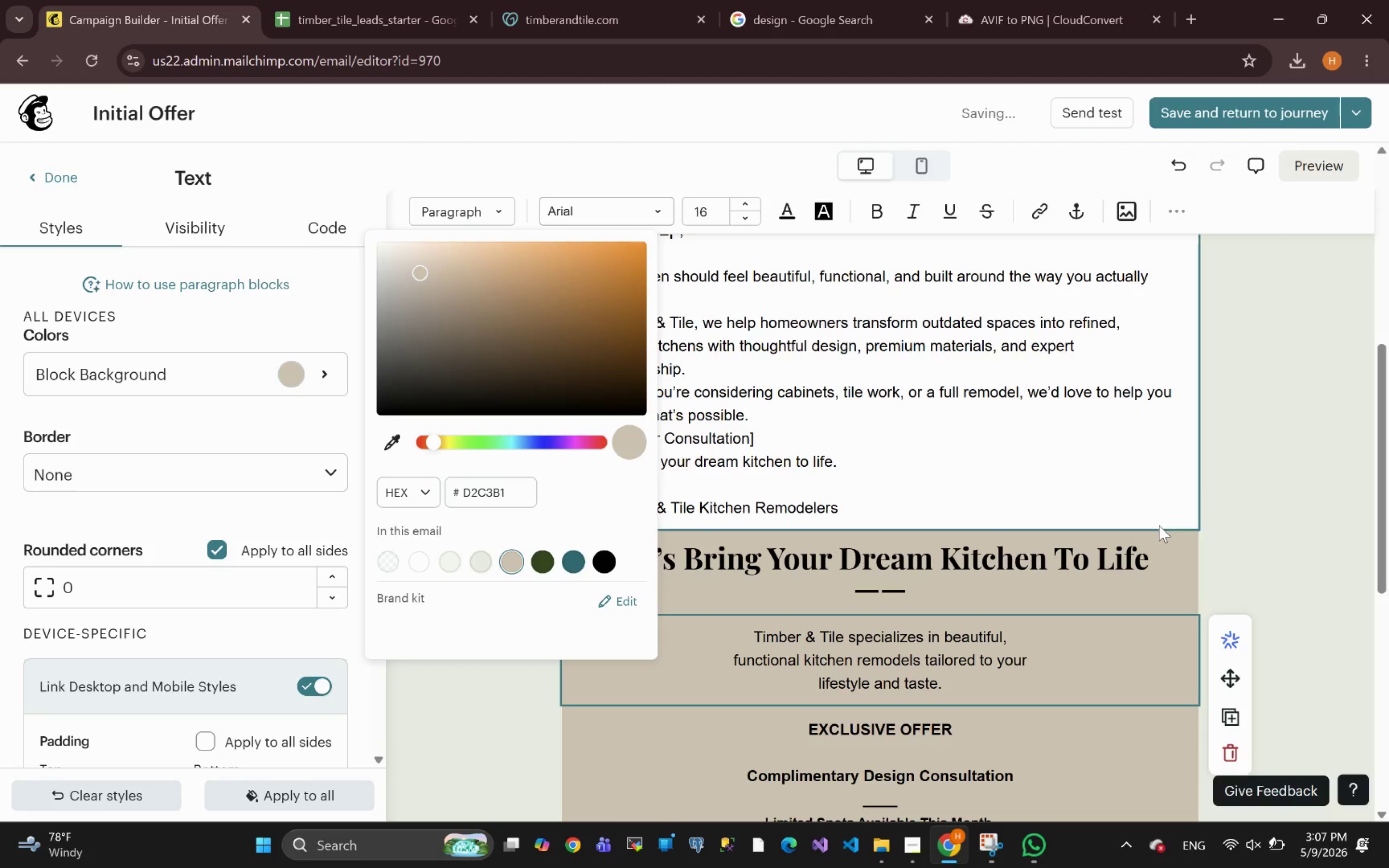 
left_click([1279, 509])
 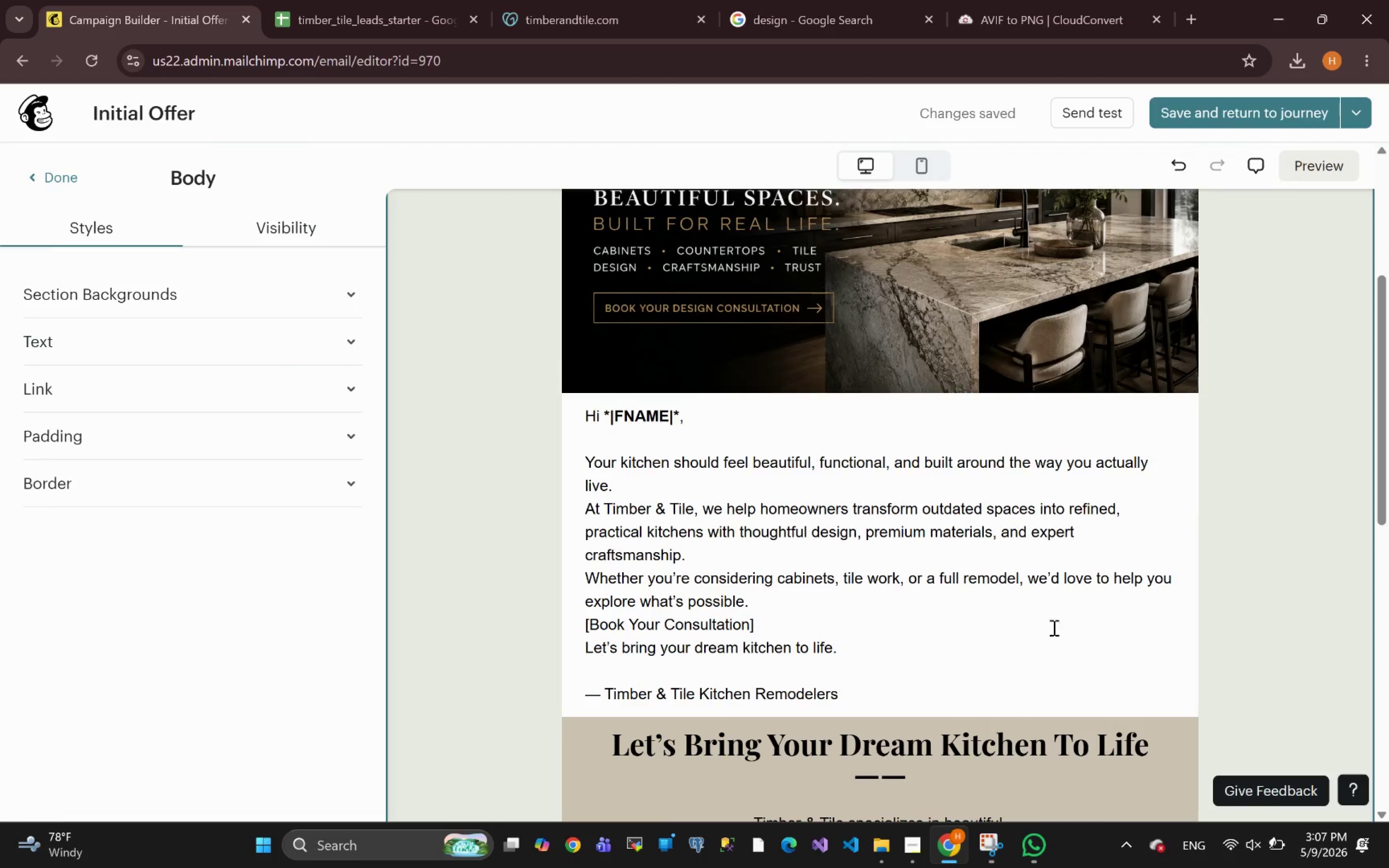 
wait(9.18)
 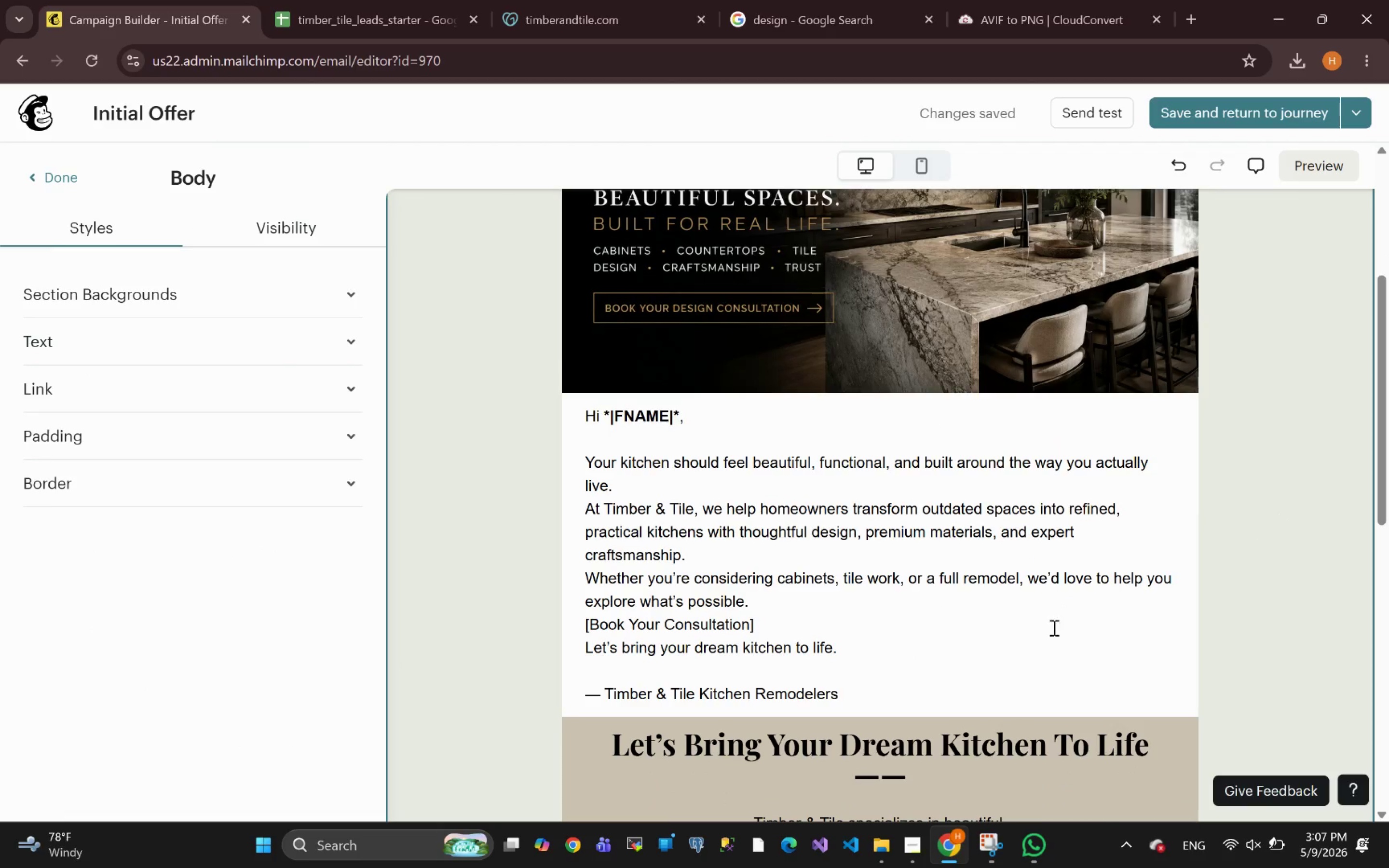 
left_click([1318, 164])
 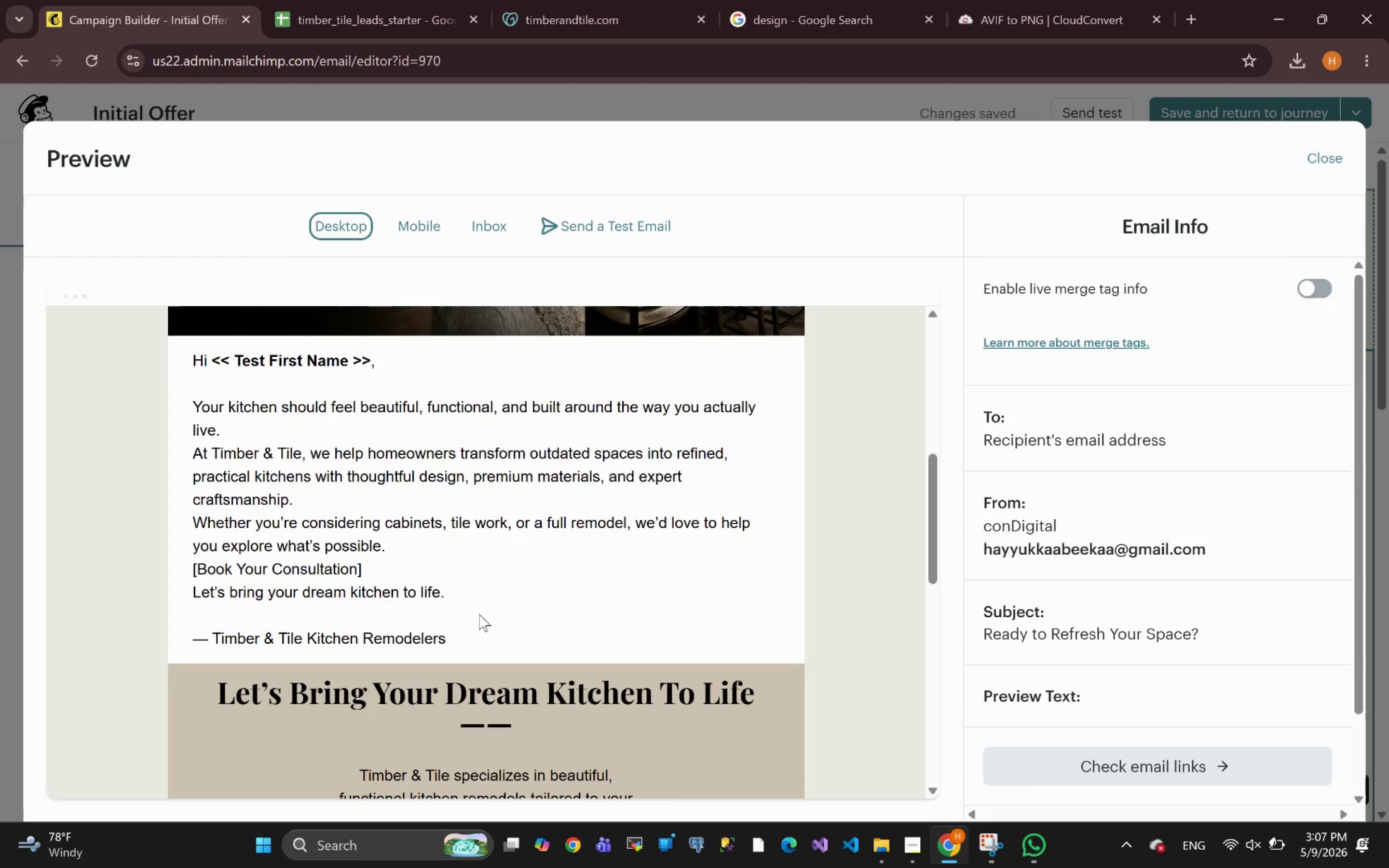 
wait(6.82)
 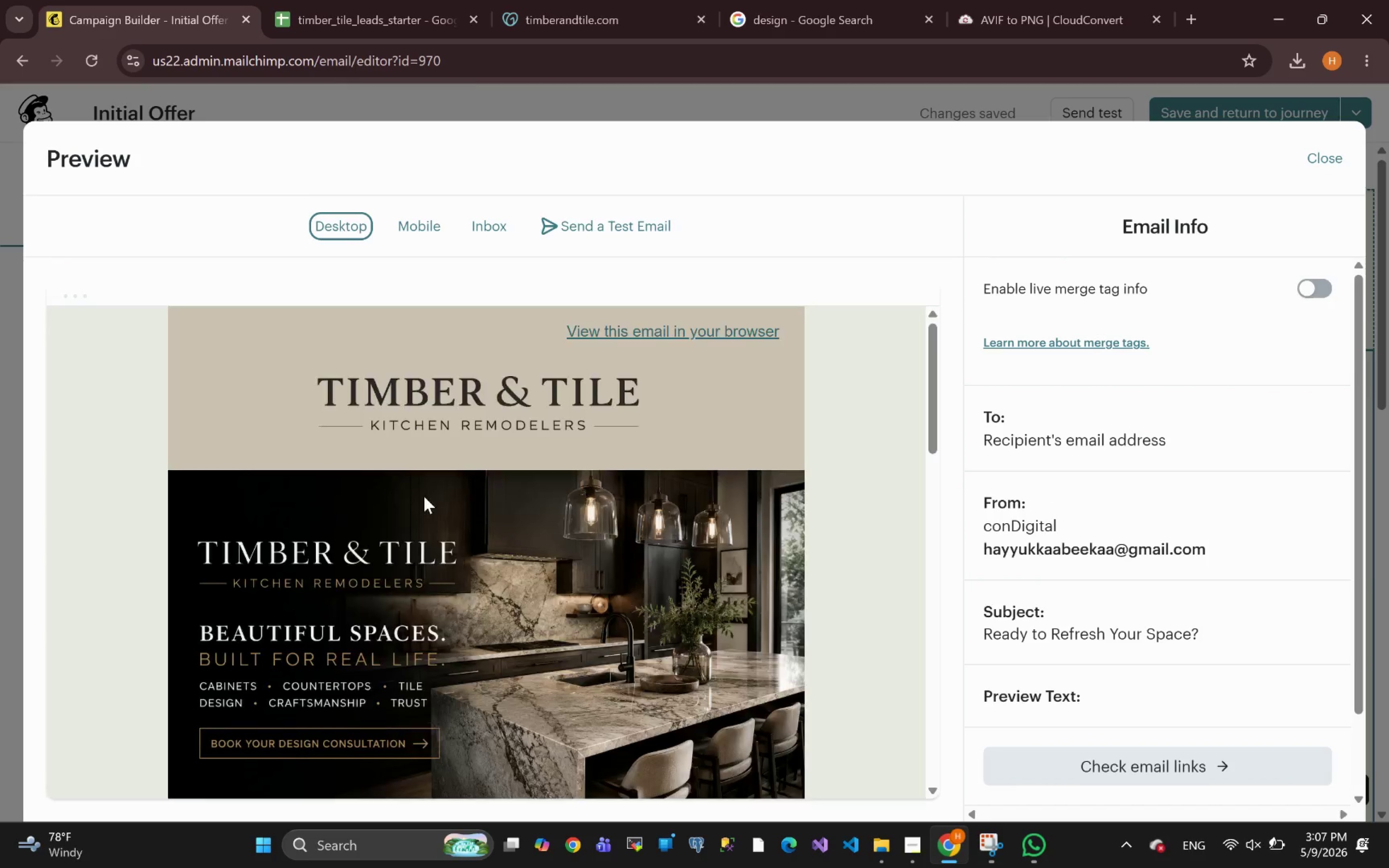 
left_click([1312, 281])
 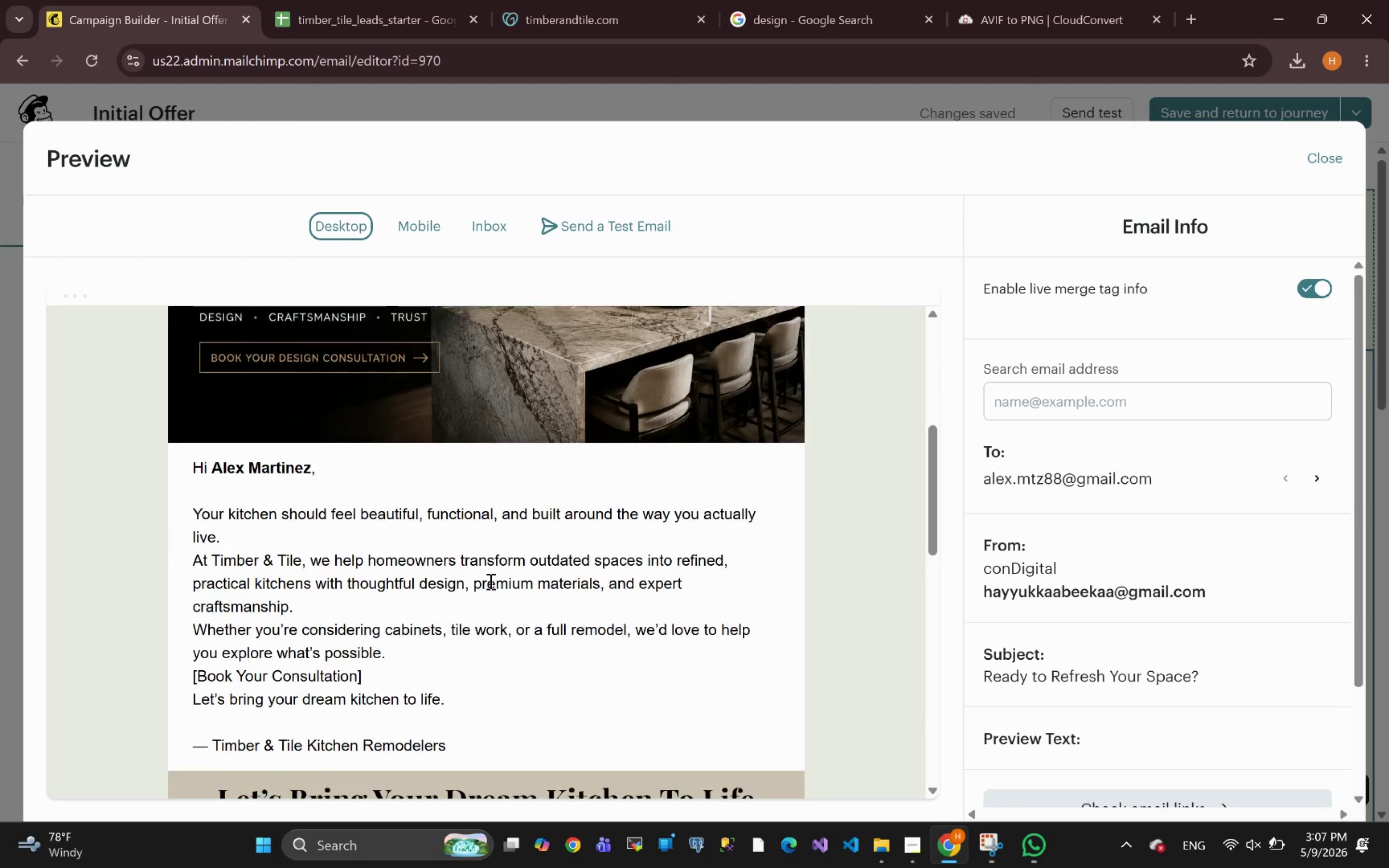 
left_click_drag(start_coordinate=[214, 462], to_coordinate=[304, 466])
 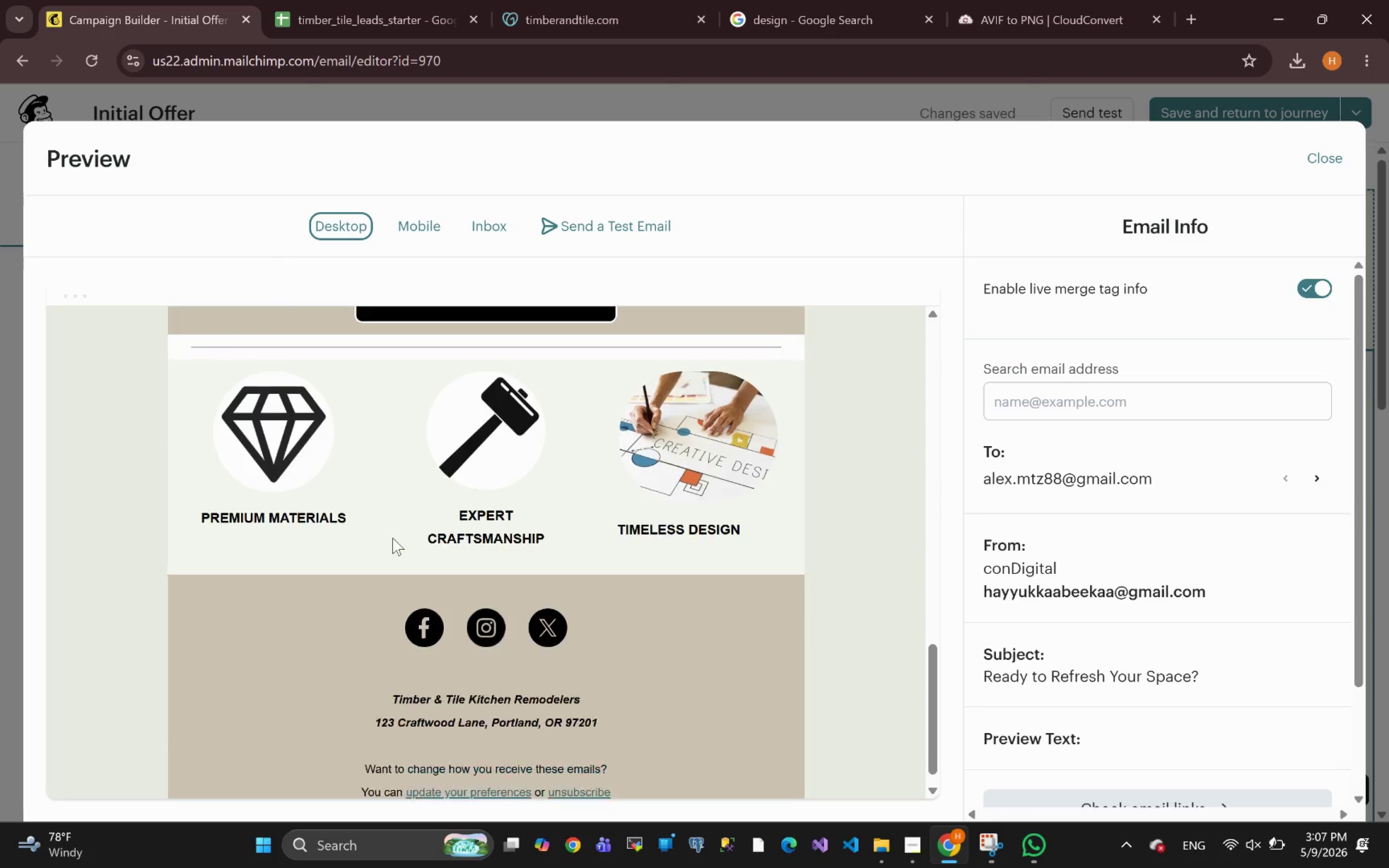 
left_click([421, 230])
 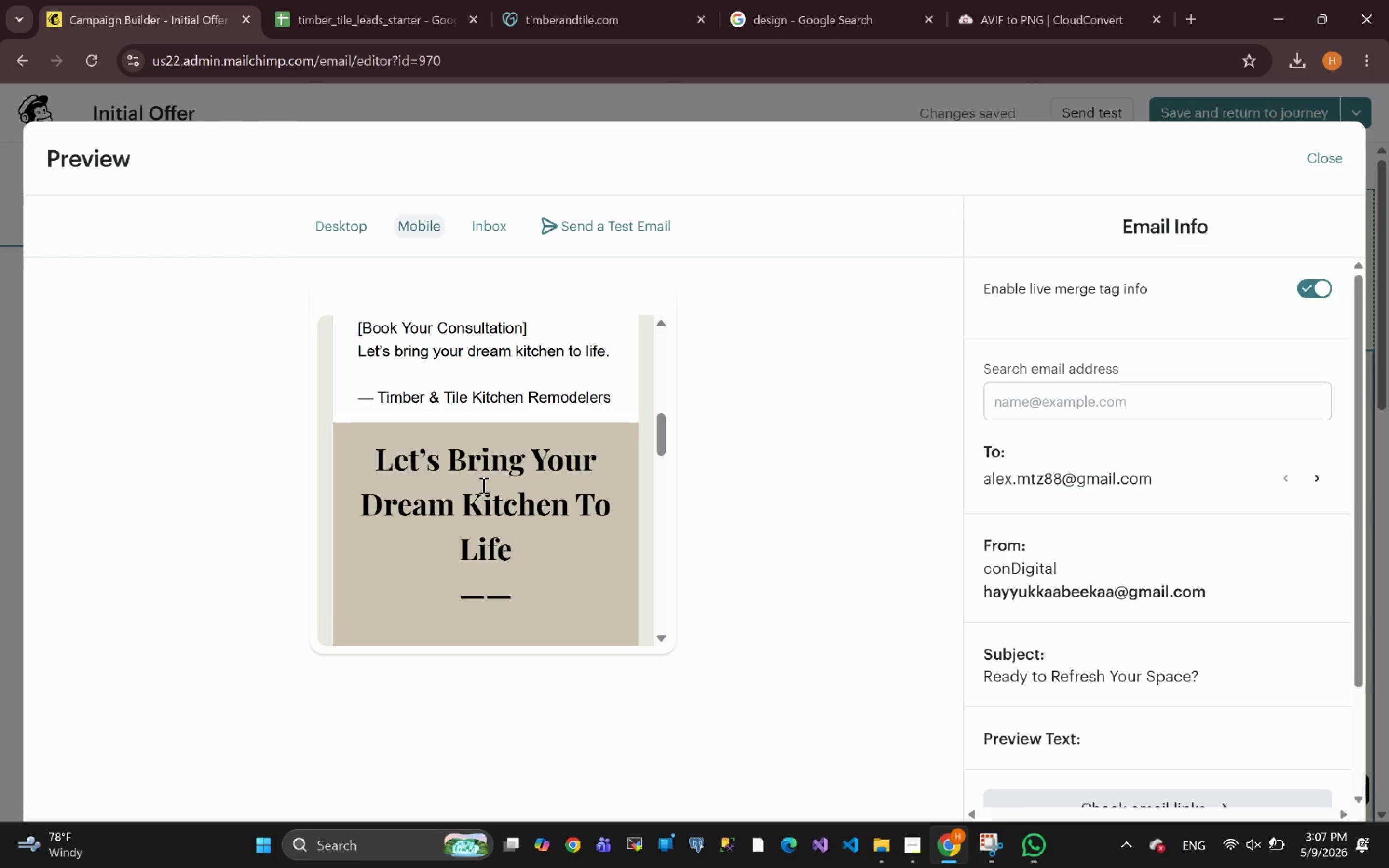 
left_click_drag(start_coordinate=[236, 0], to_coordinate=[29, 128])
 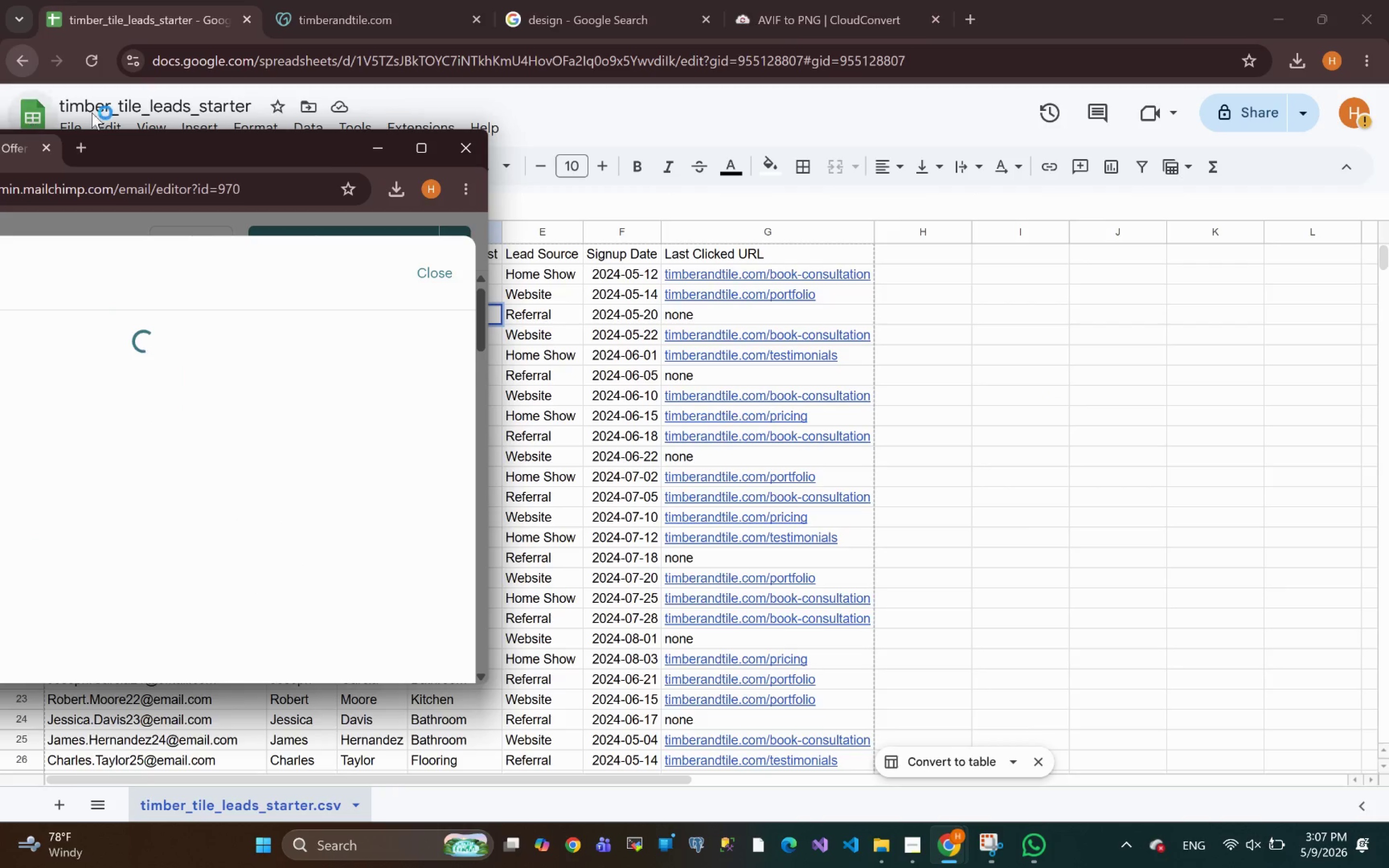 
wait(5.95)
 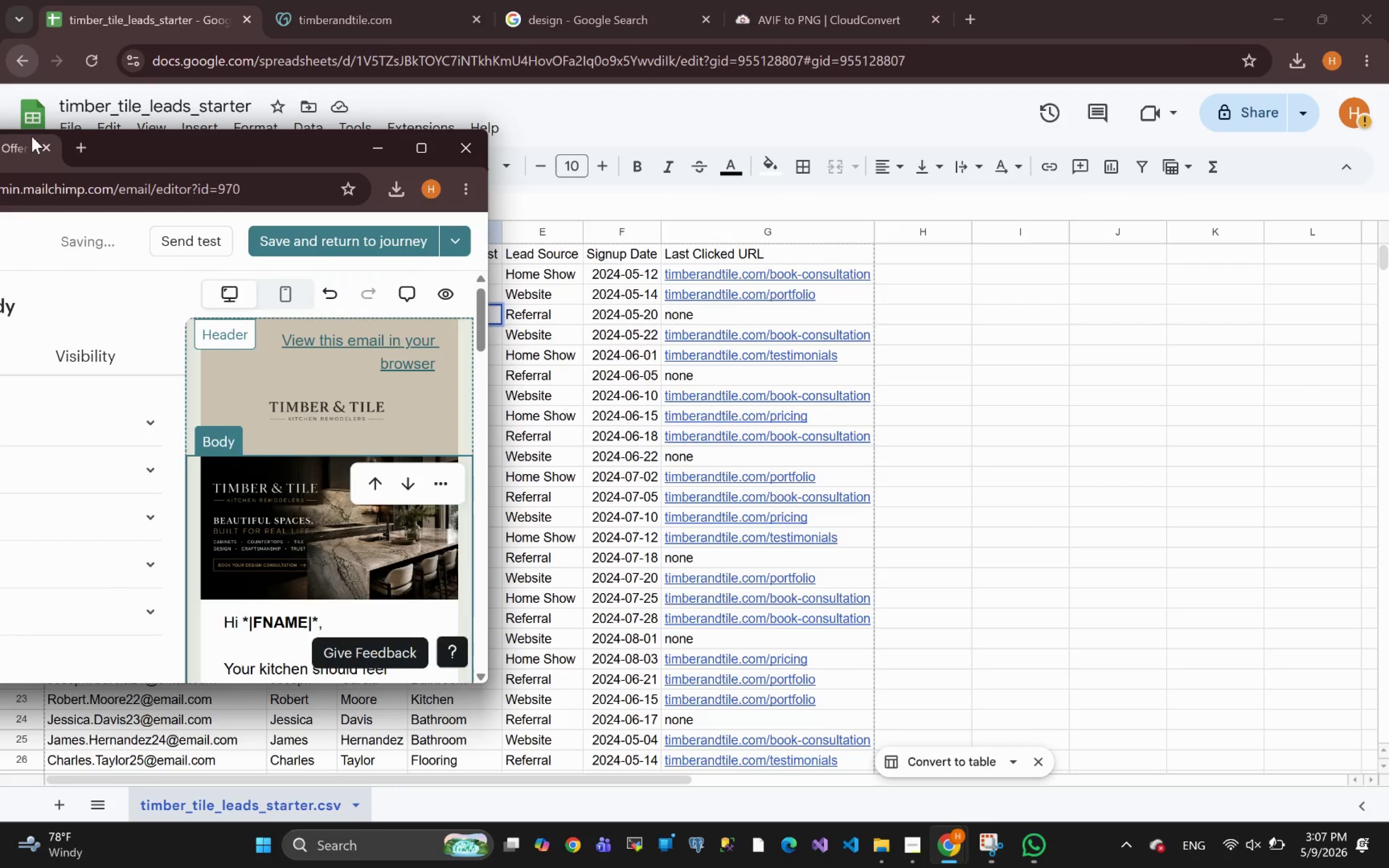 
left_click([414, 146])
 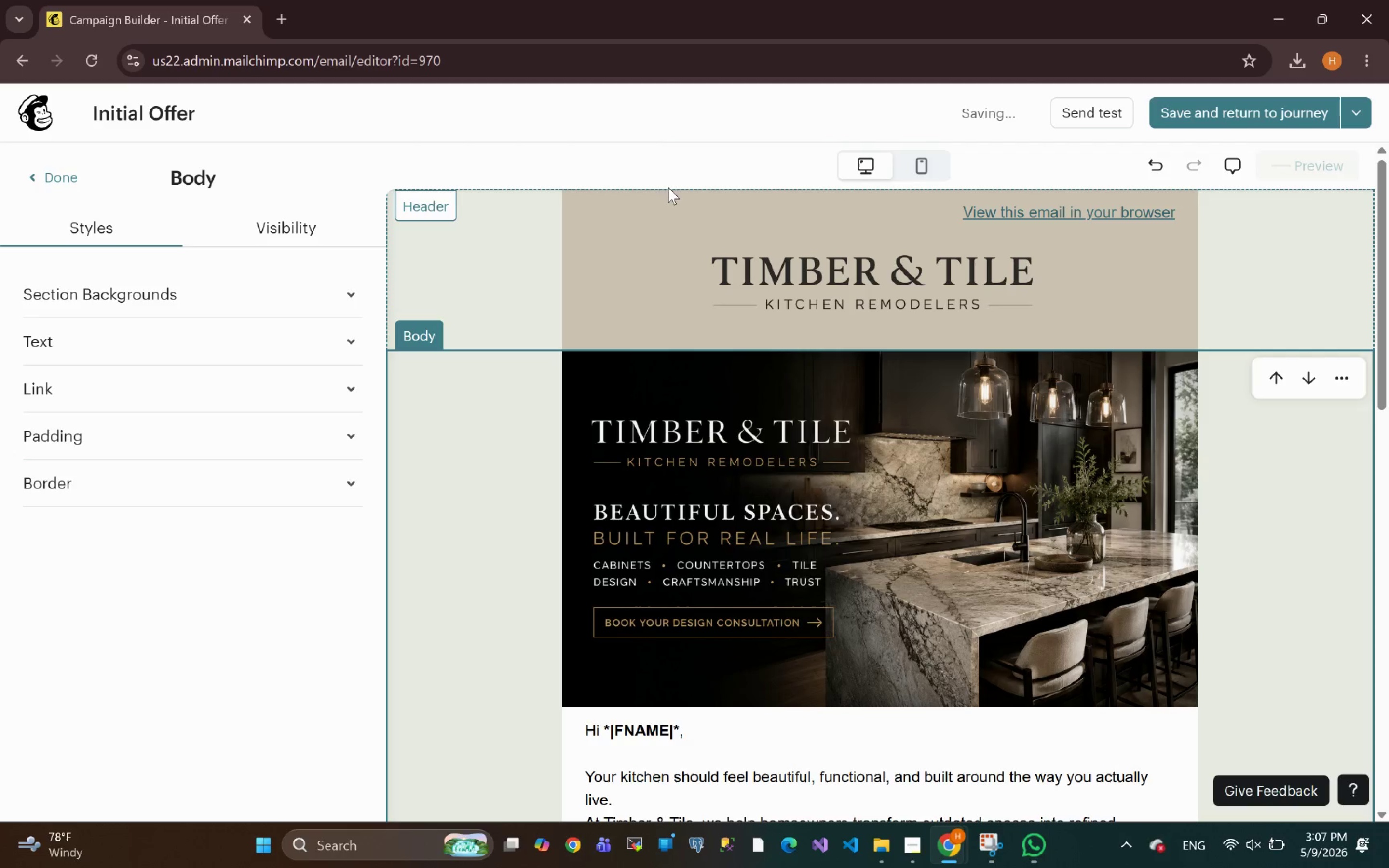 
wait(8.05)
 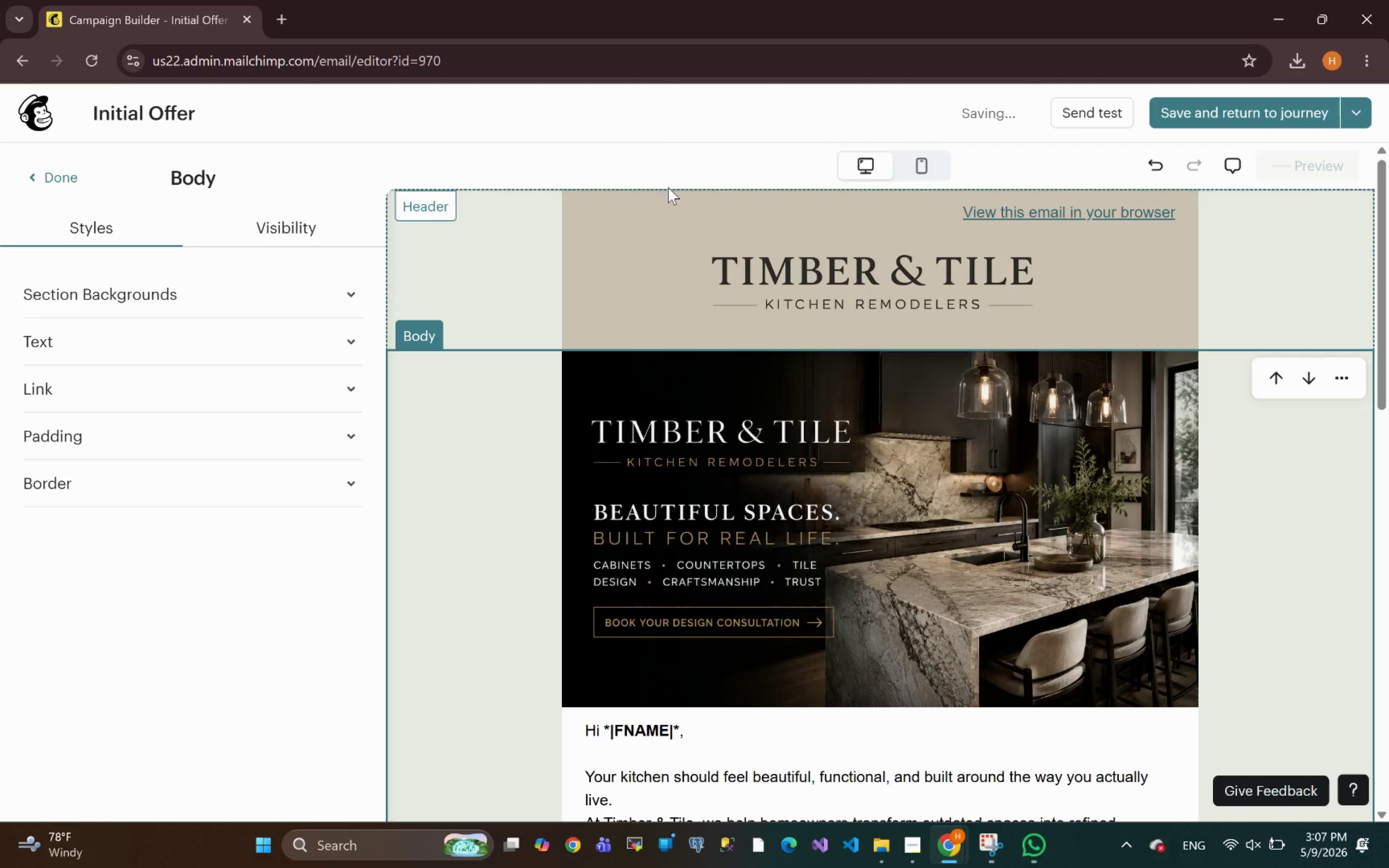 
mouse_move([1265, 839])
 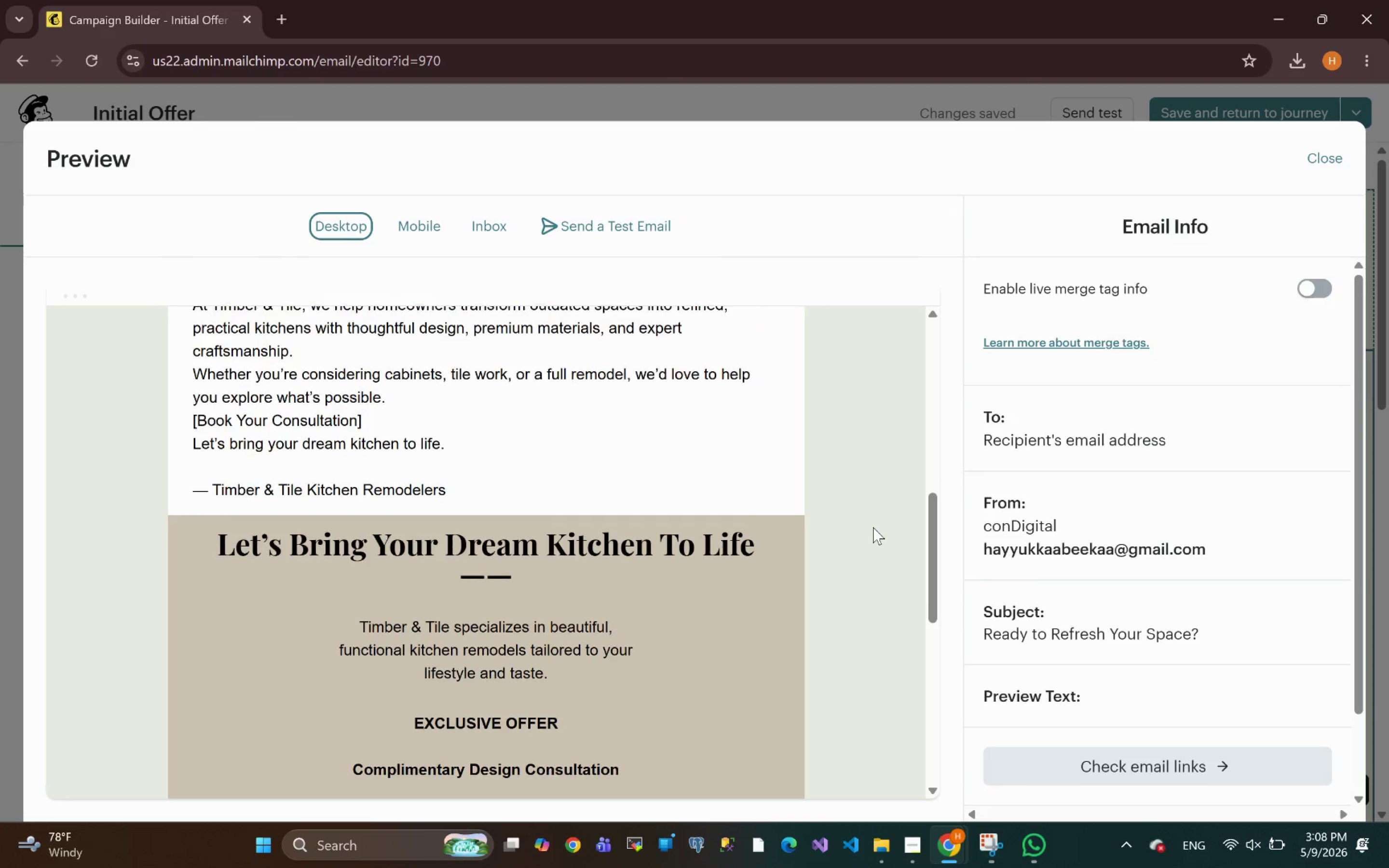 
wait(5.85)
 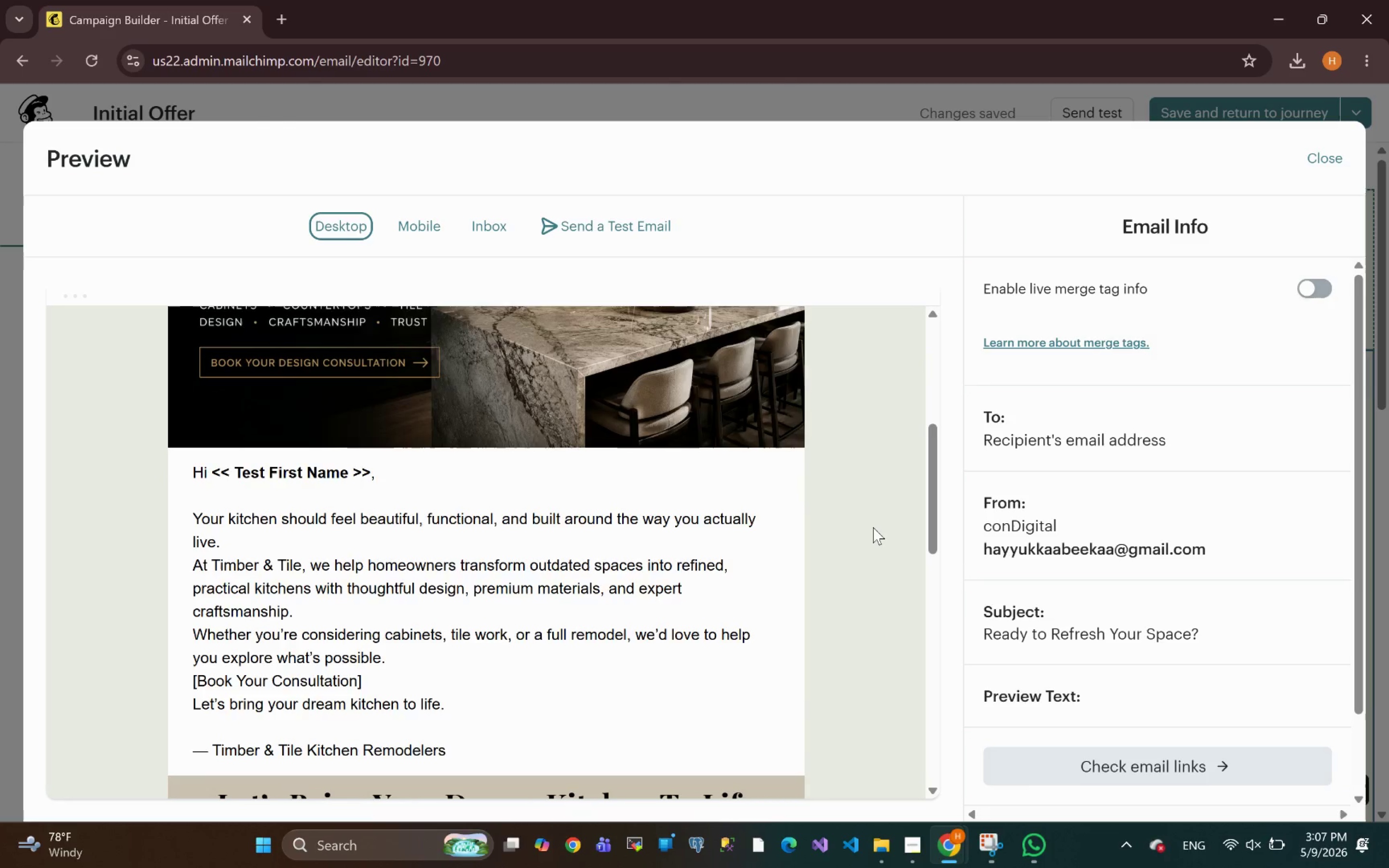 
left_click([437, 232])
 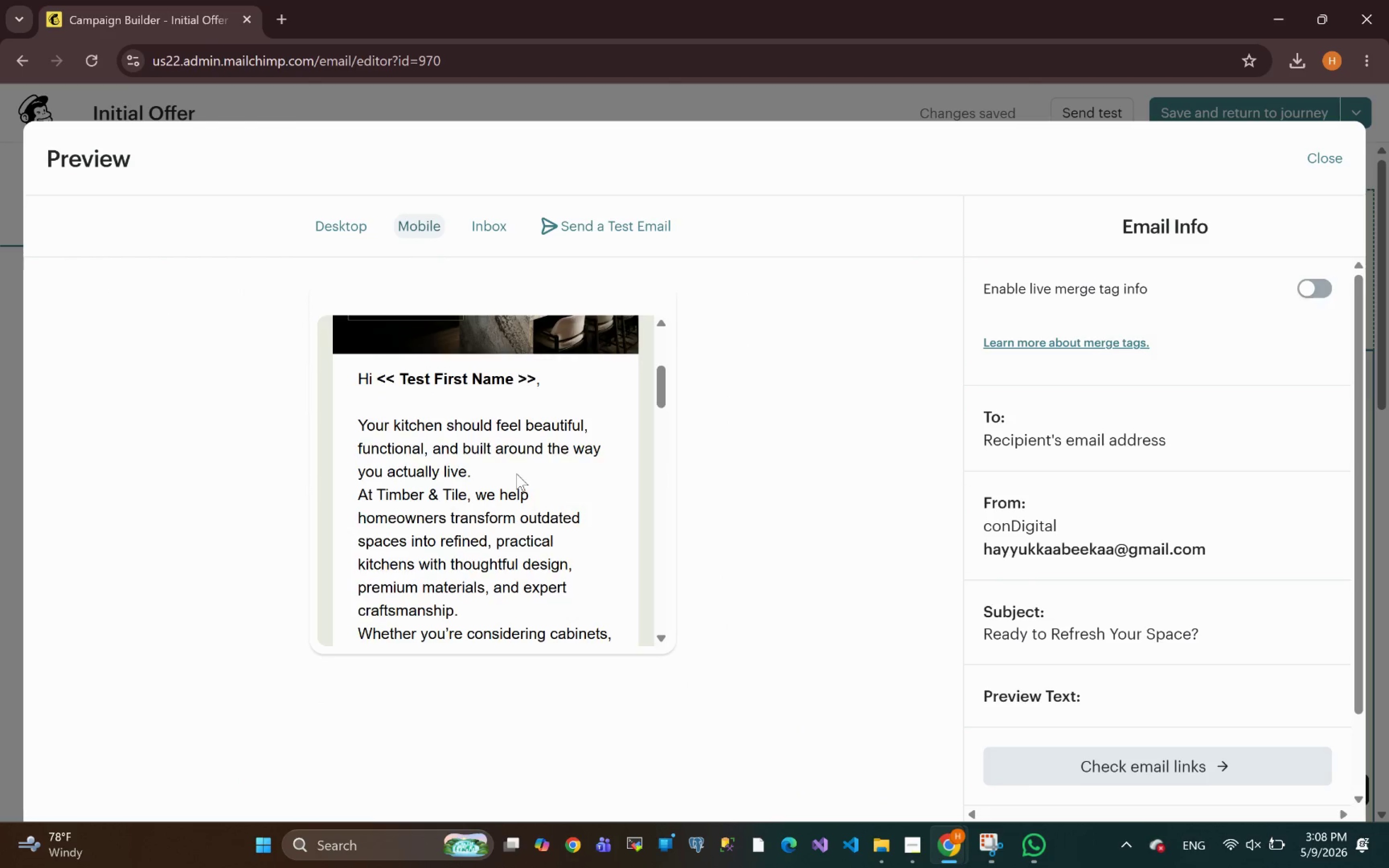 
wait(8.55)
 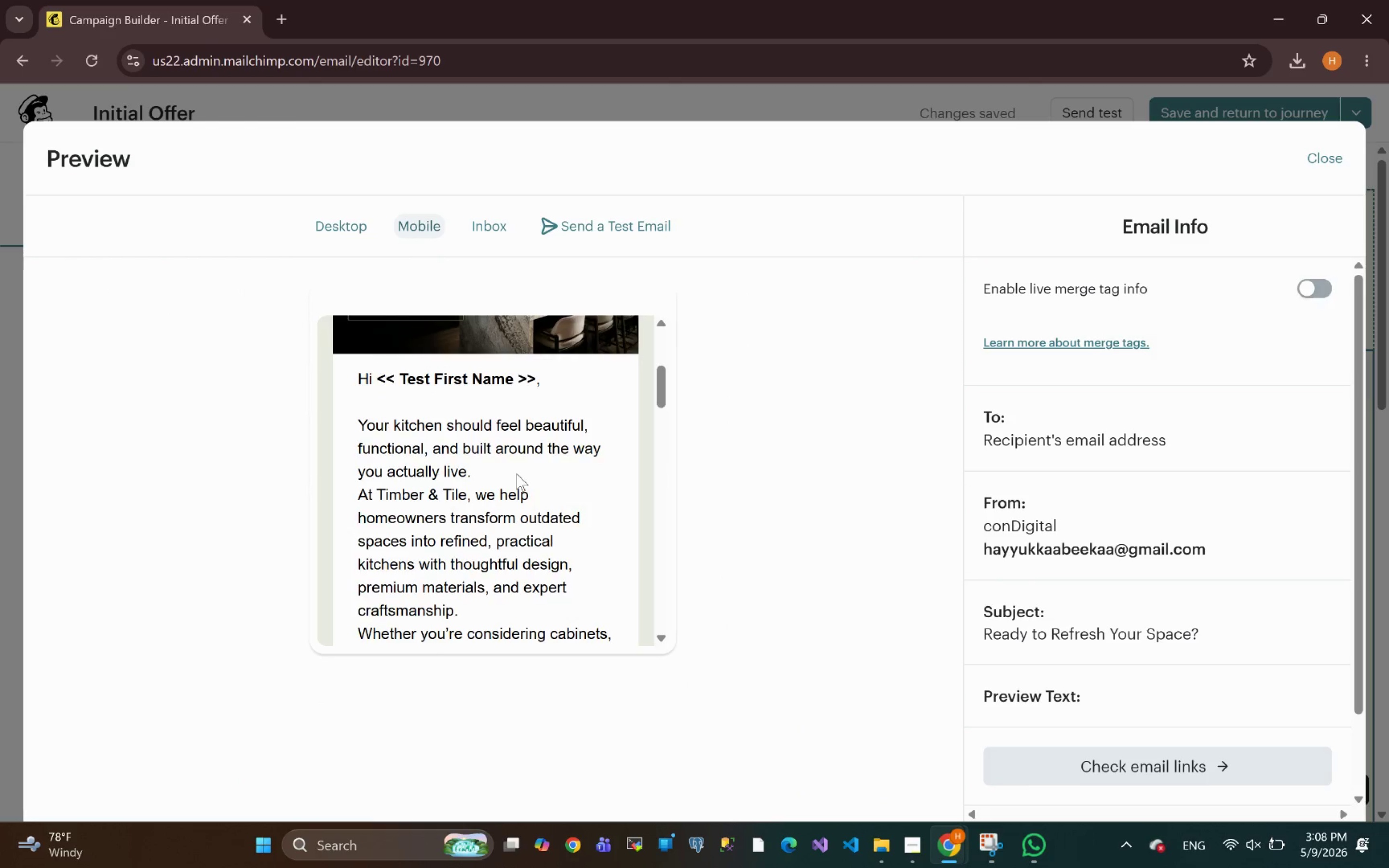 
left_click([1320, 158])
 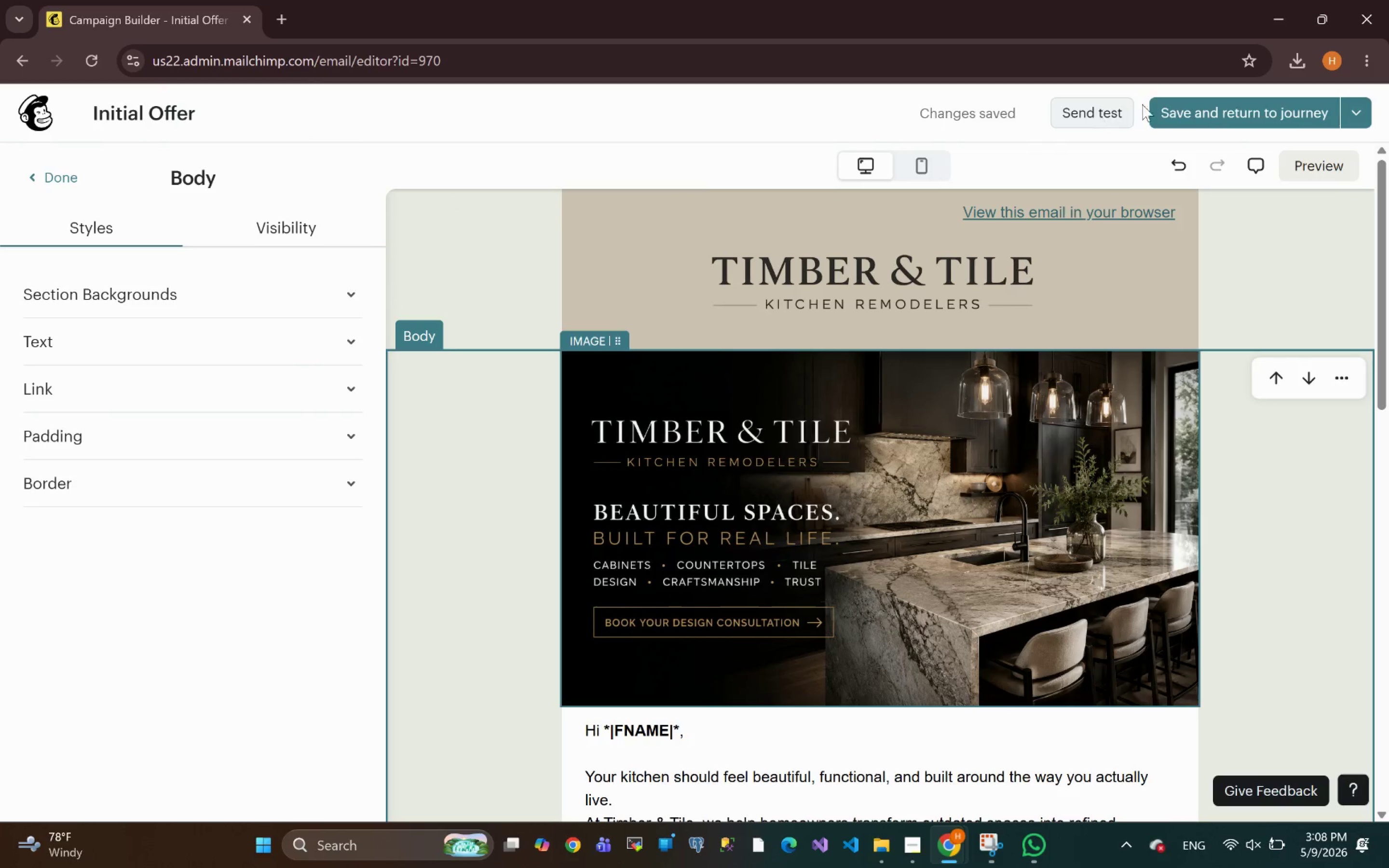 
left_click([1181, 101])
 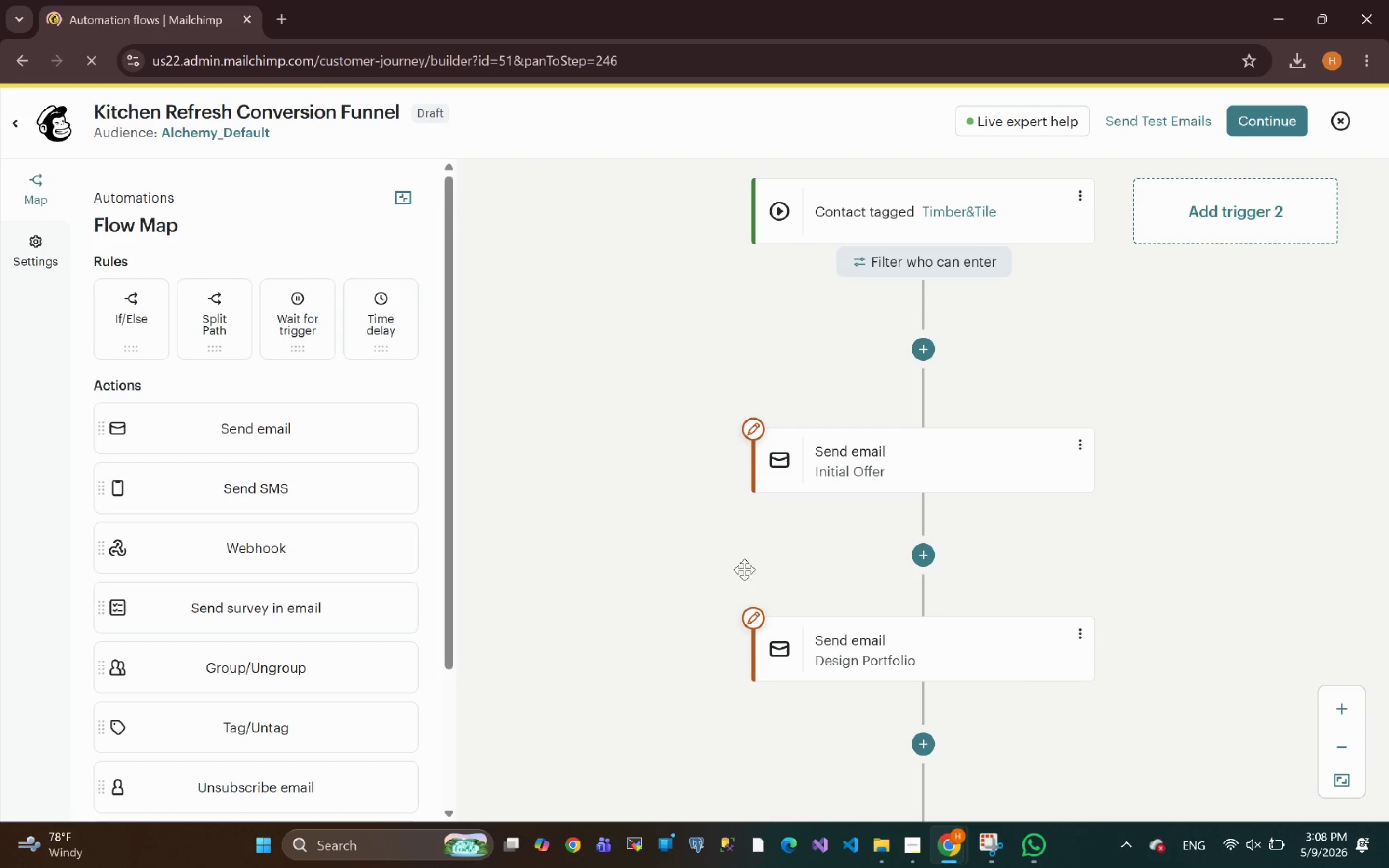 
wait(15.32)
 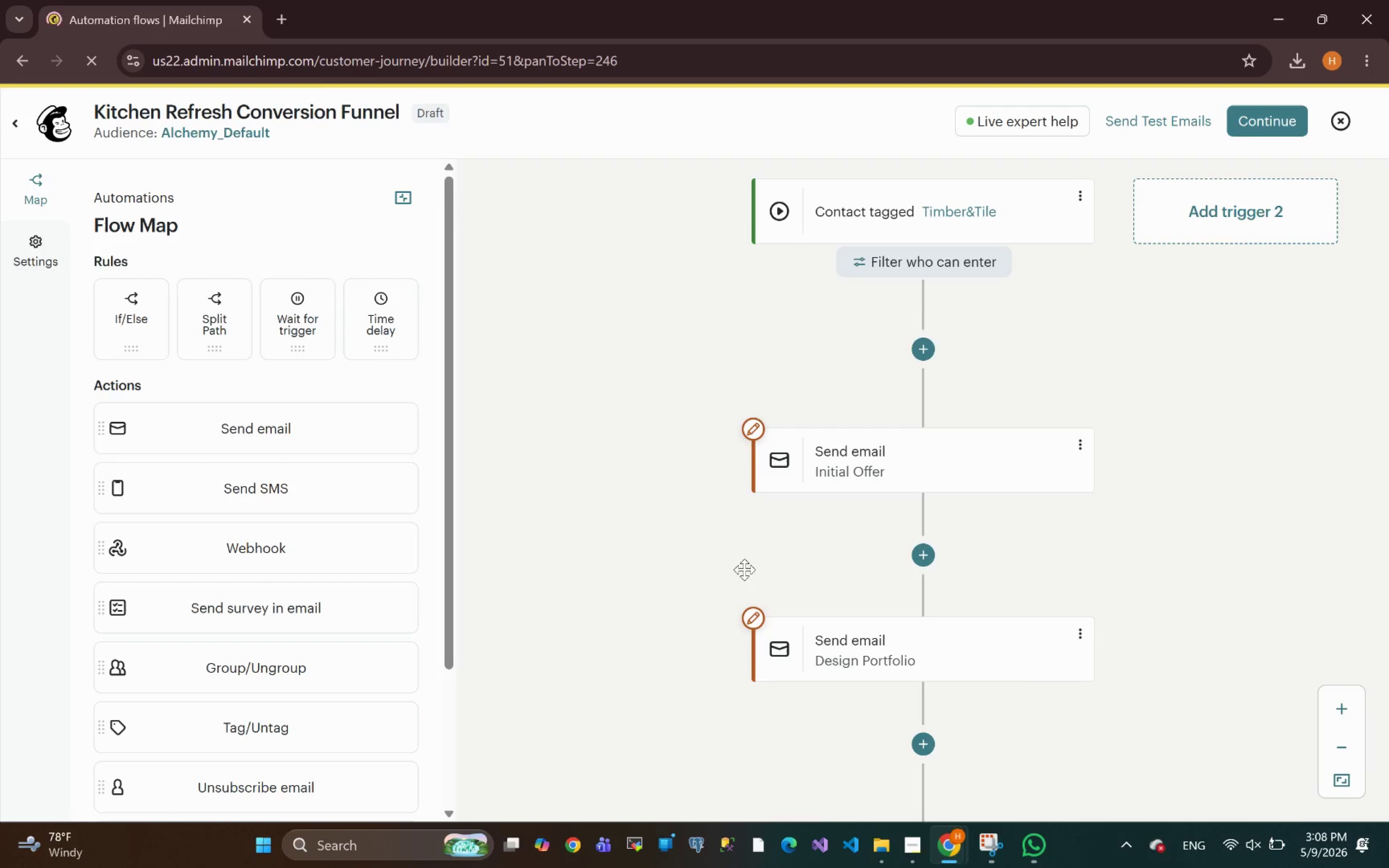 
left_click([914, 844])